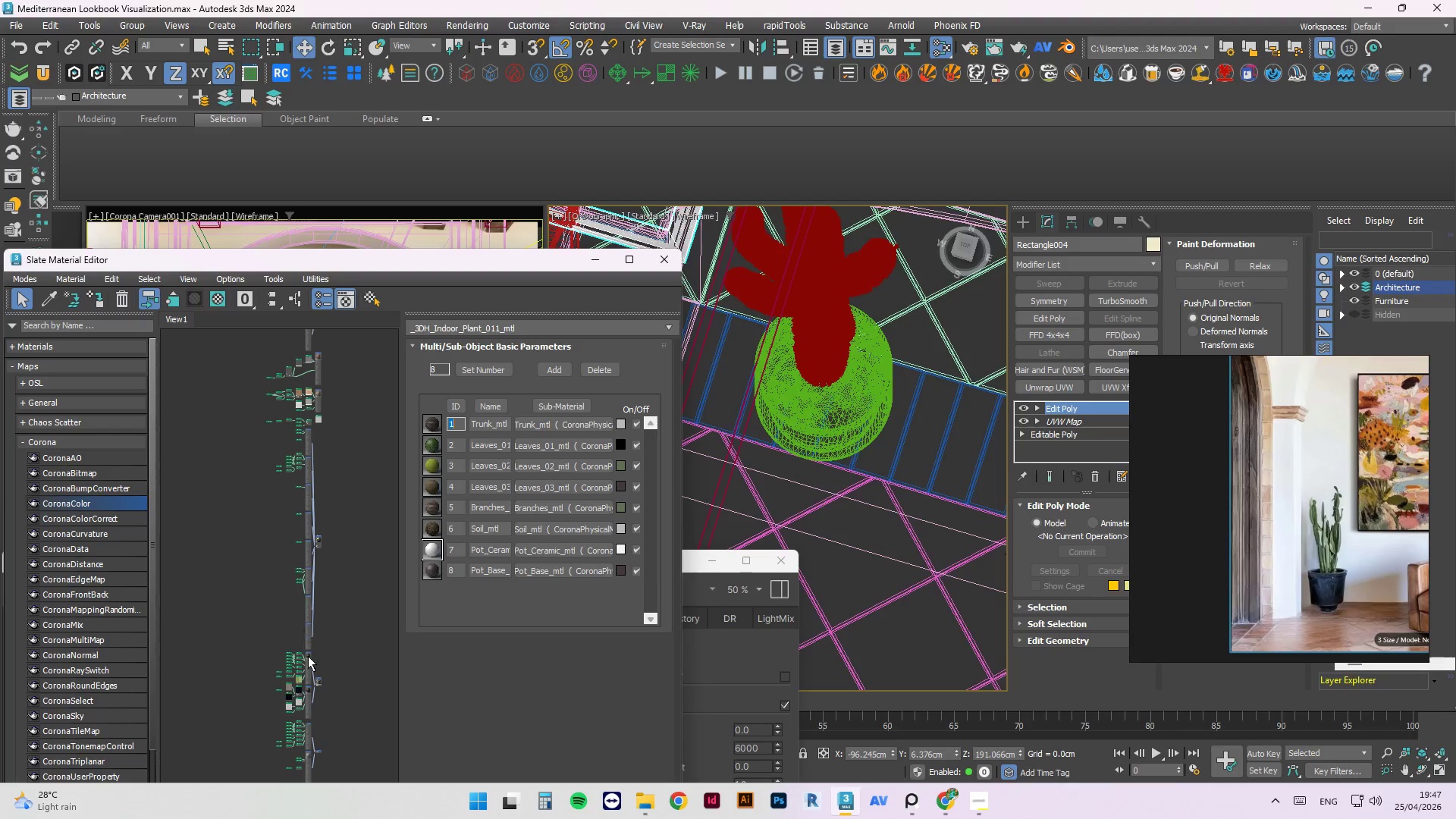 
scroll: coordinate [306, 470], scroll_direction: up, amount: 4.0
 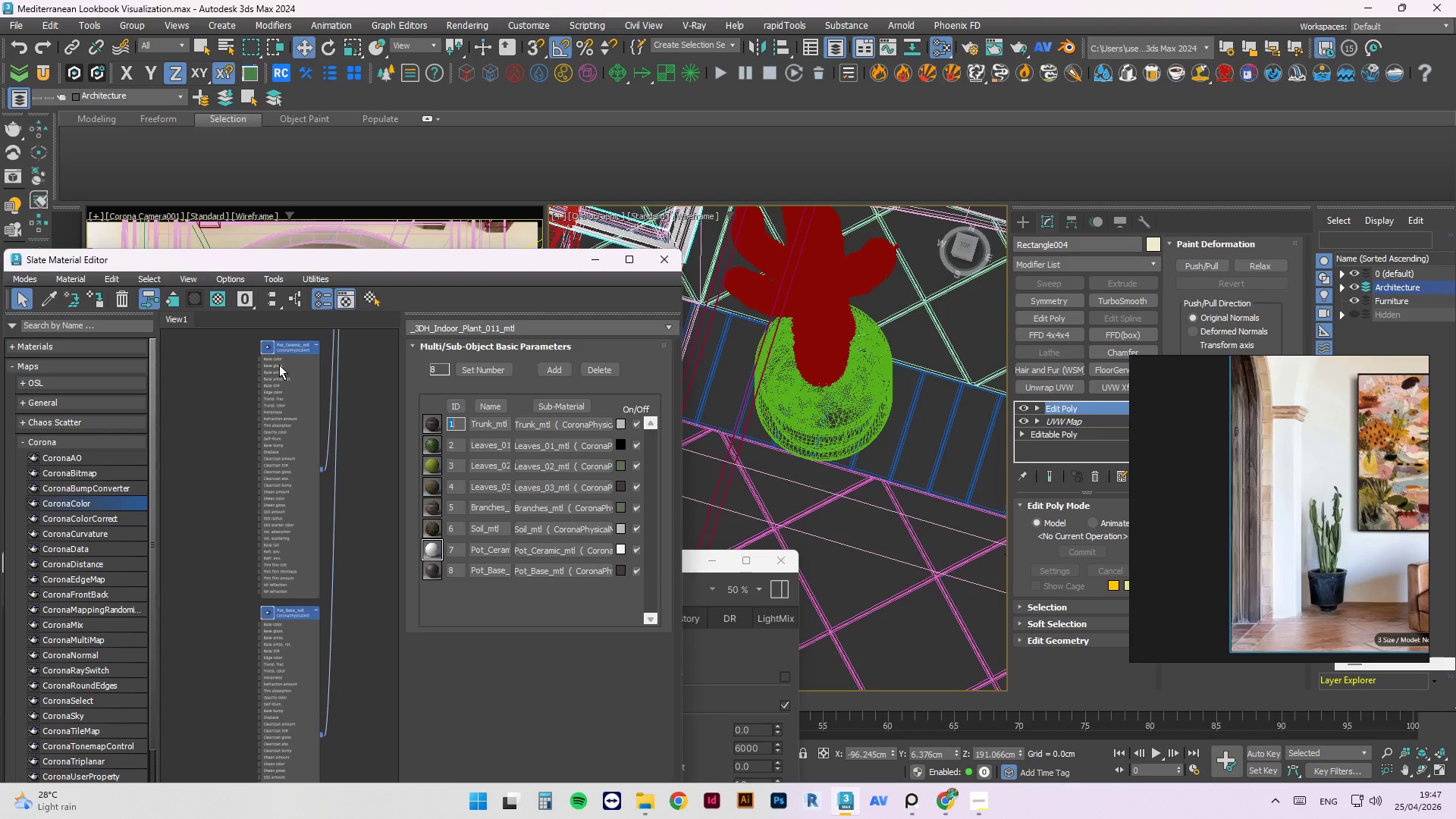 
left_click([278, 362])
 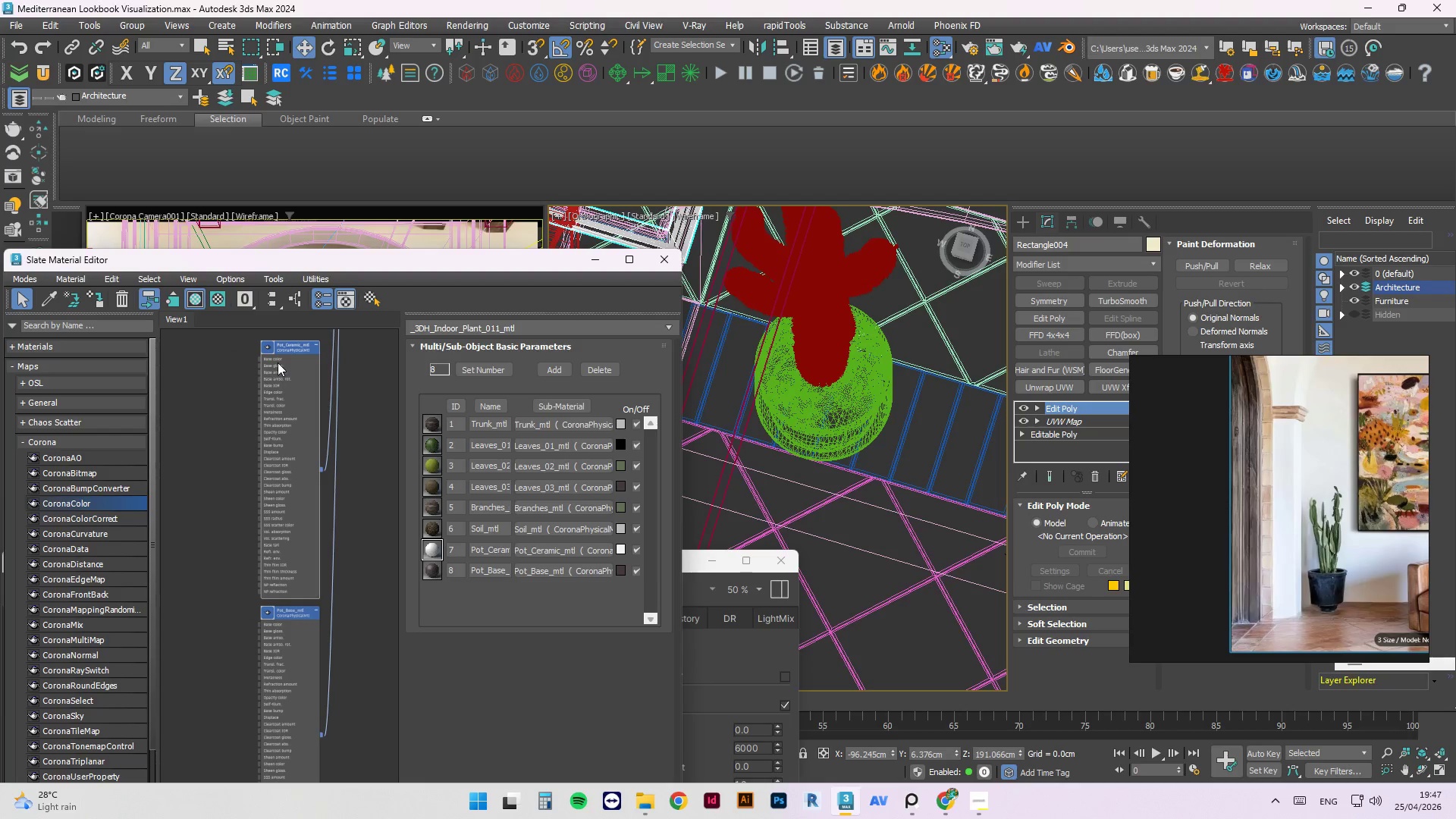 
right_click([278, 362])
 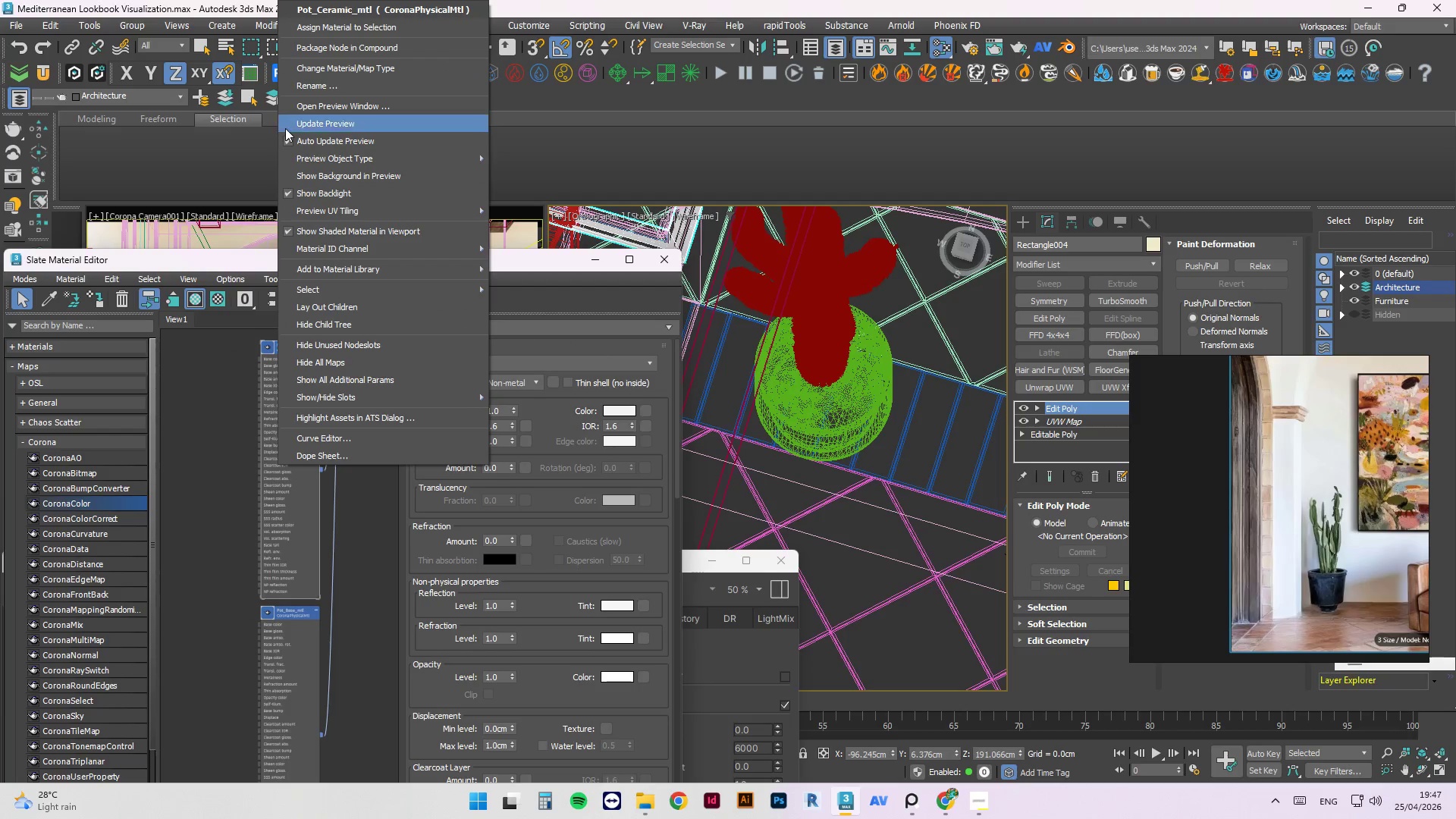 
left_click([290, 124])
 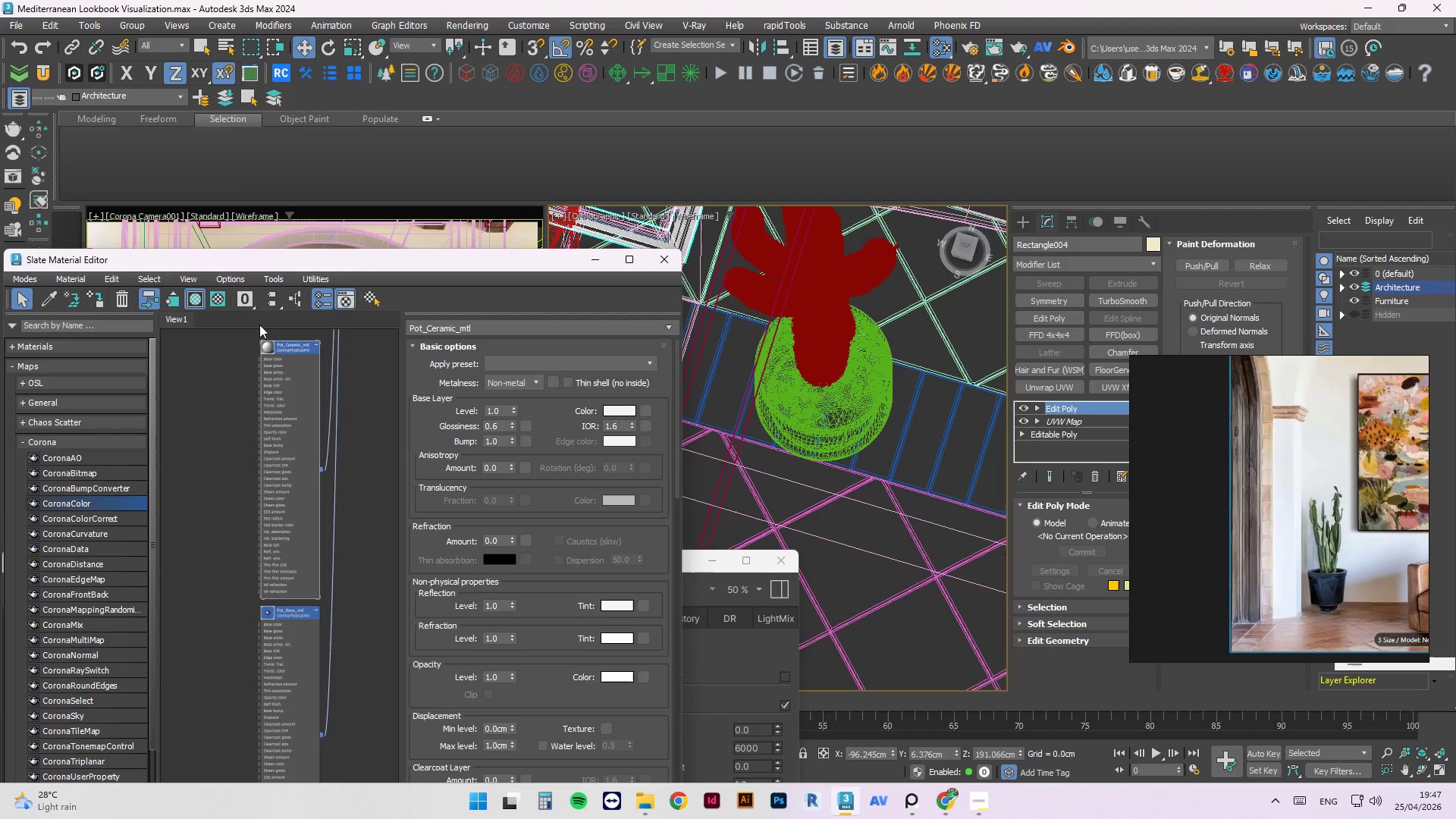 
scroll: coordinate [271, 361], scroll_direction: up, amount: 7.0
 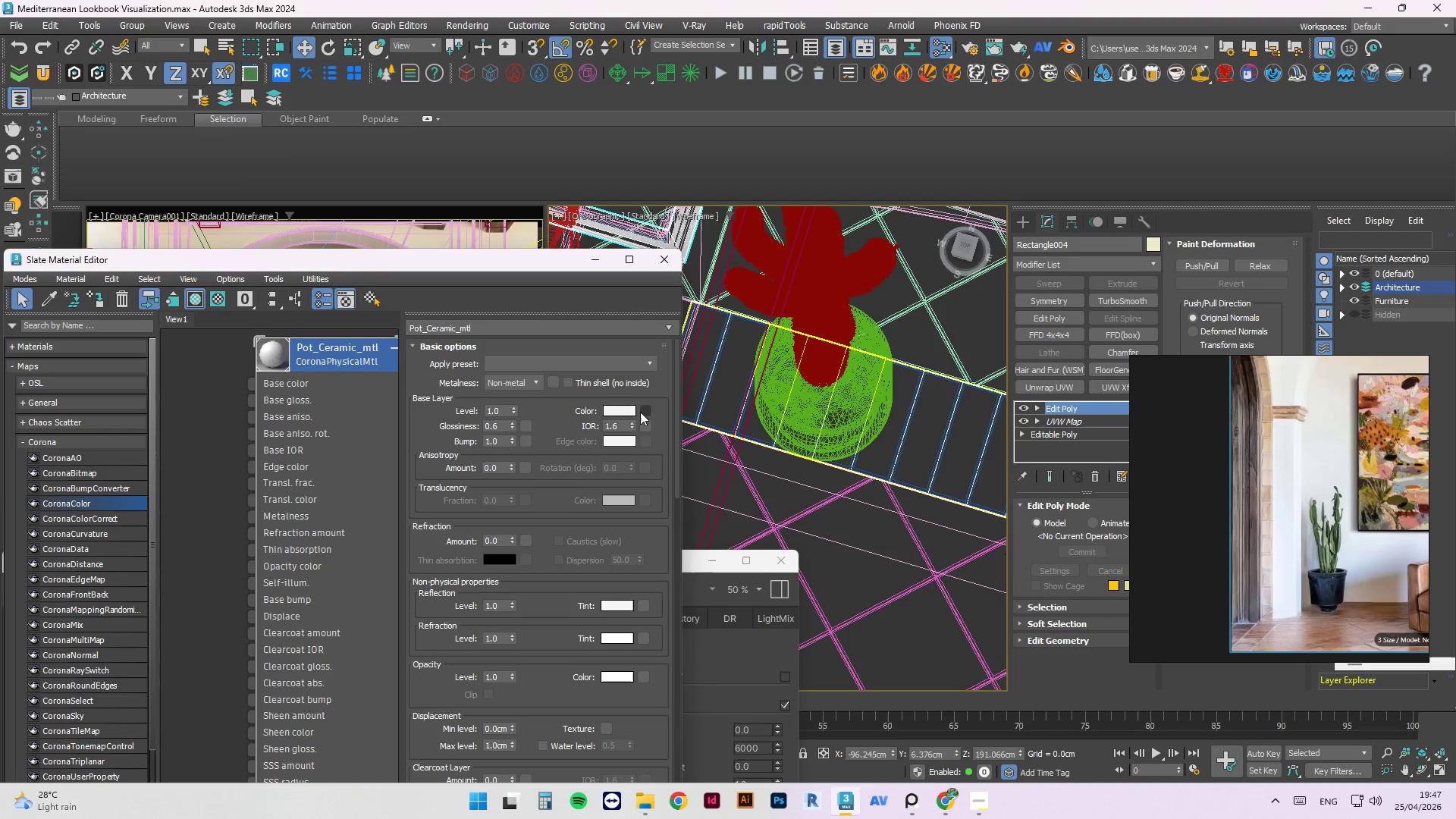 
left_click([624, 411])
 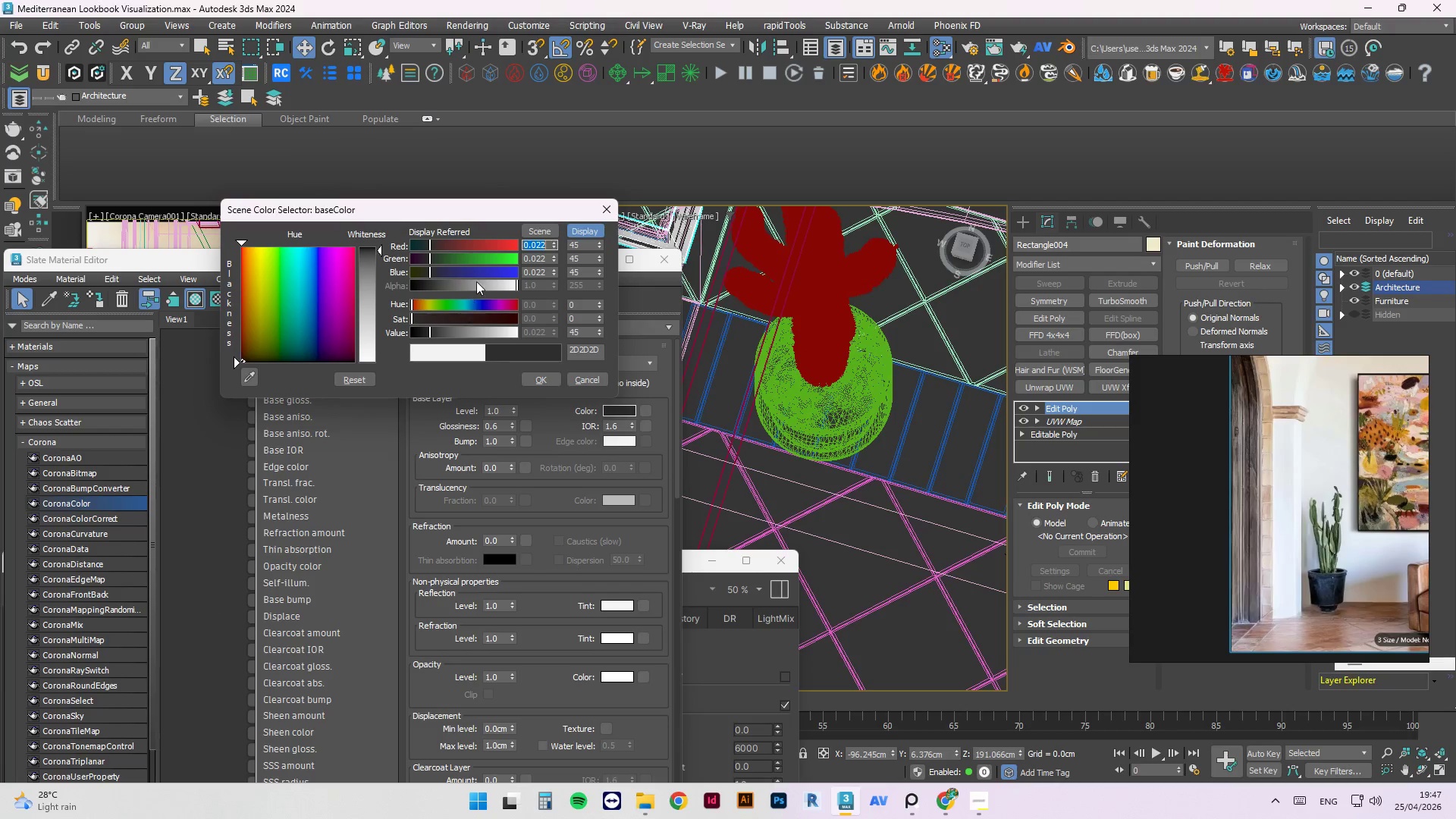 
left_click([433, 274])
 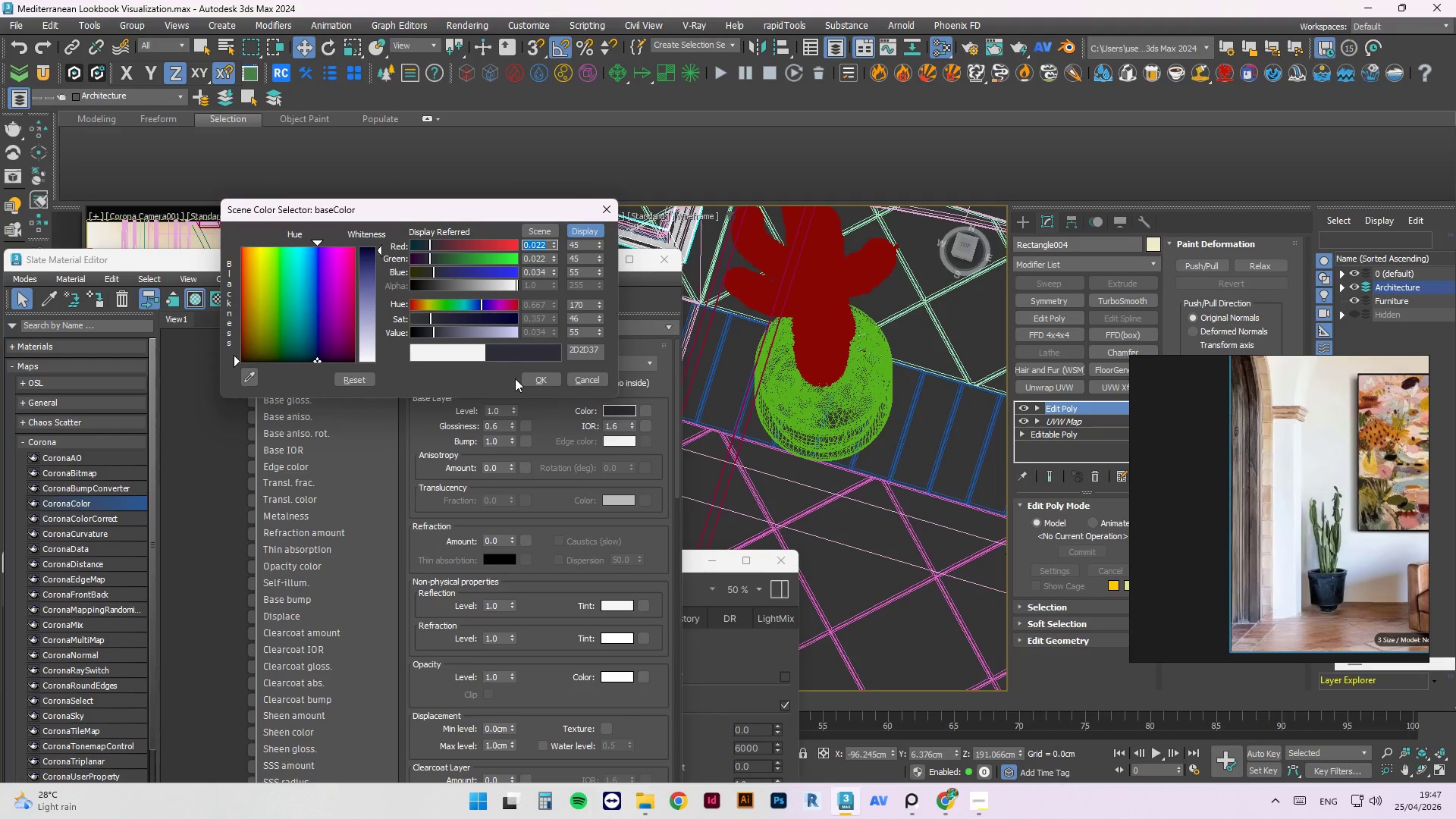 
left_click([526, 381])
 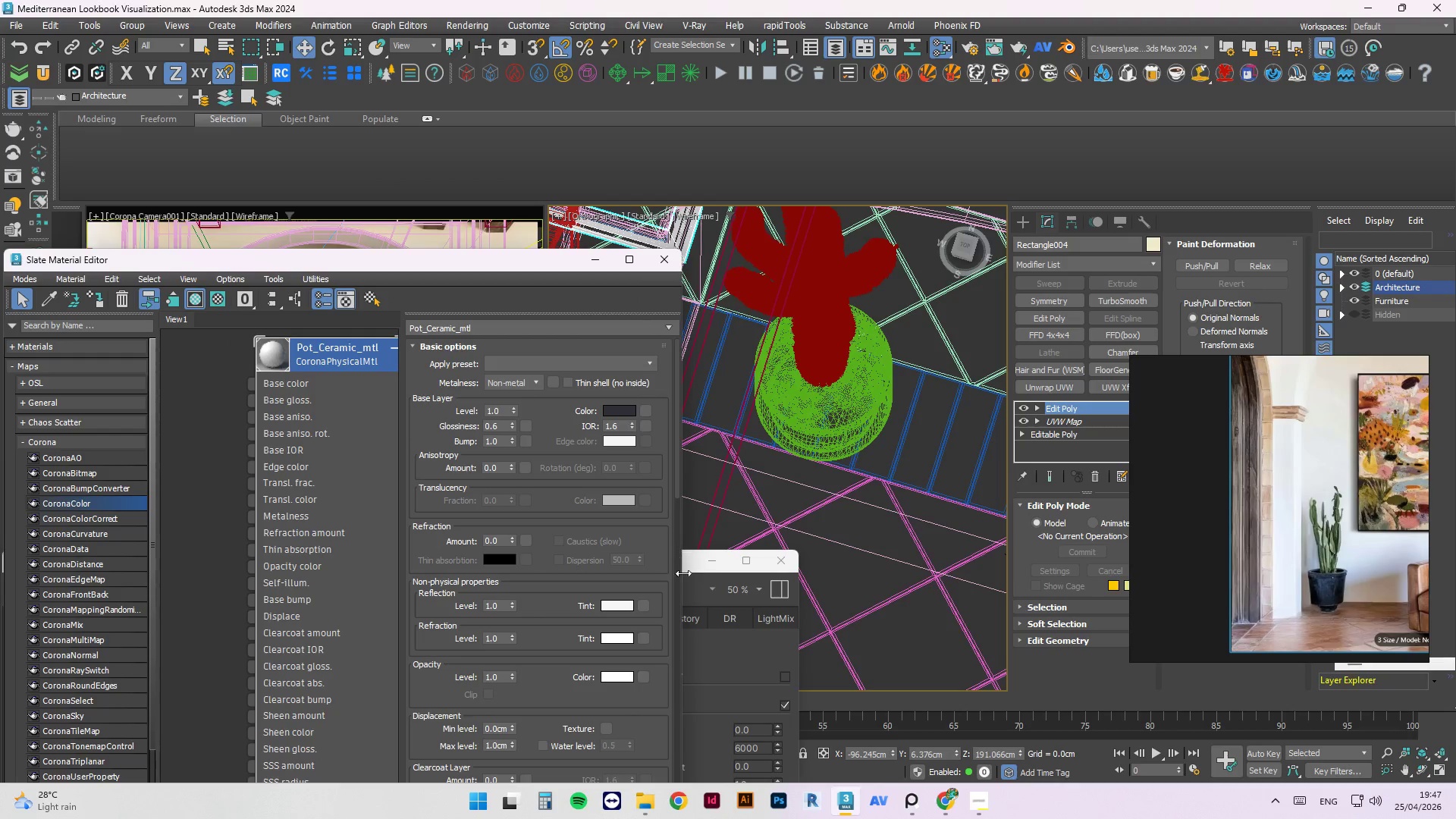 
left_click([695, 584])
 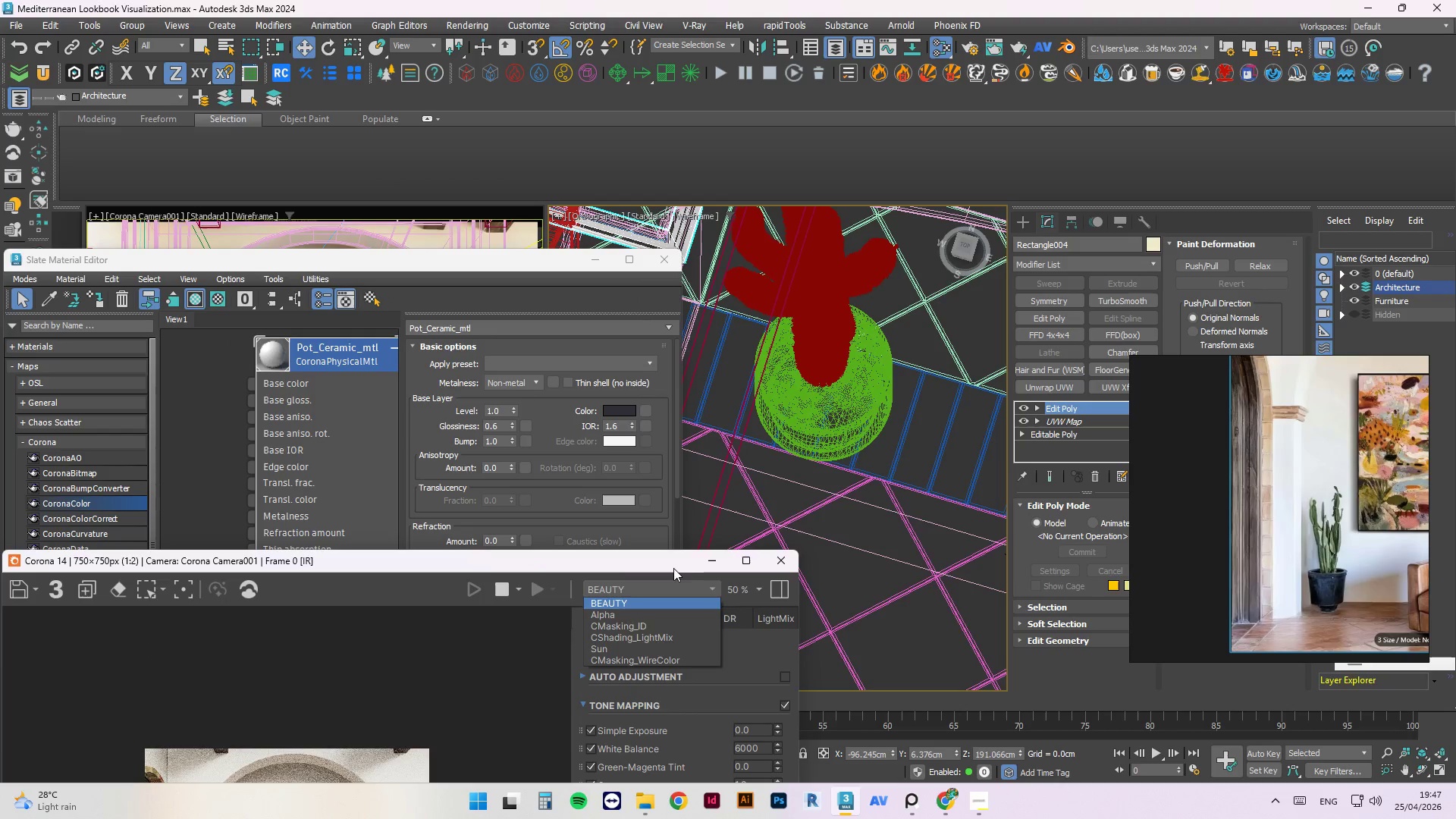 
left_click_drag(start_coordinate=[661, 563], to_coordinate=[733, 113])
 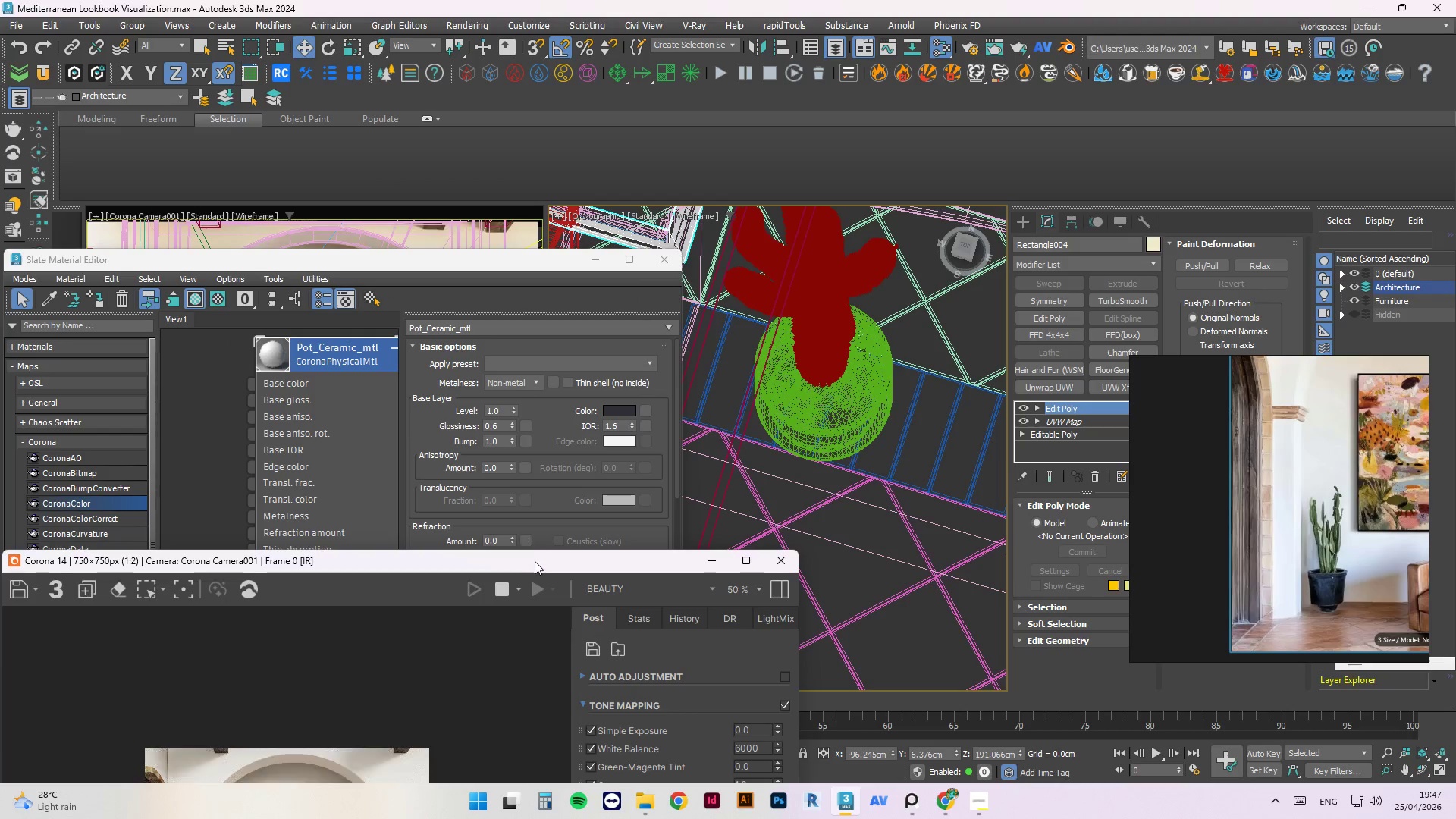 
left_click_drag(start_coordinate=[538, 563], to_coordinate=[1150, 149])
 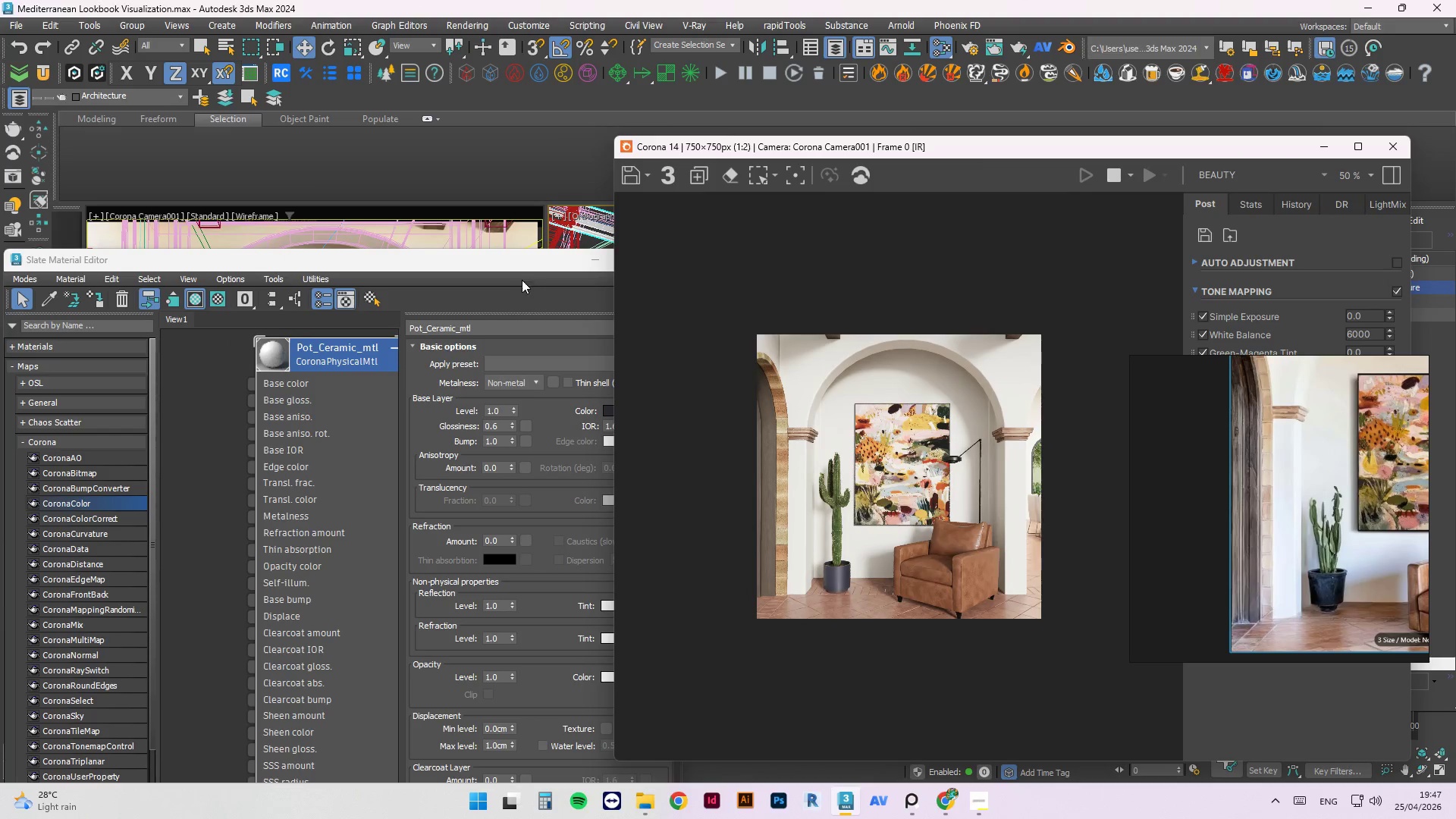 
left_click([516, 271])
 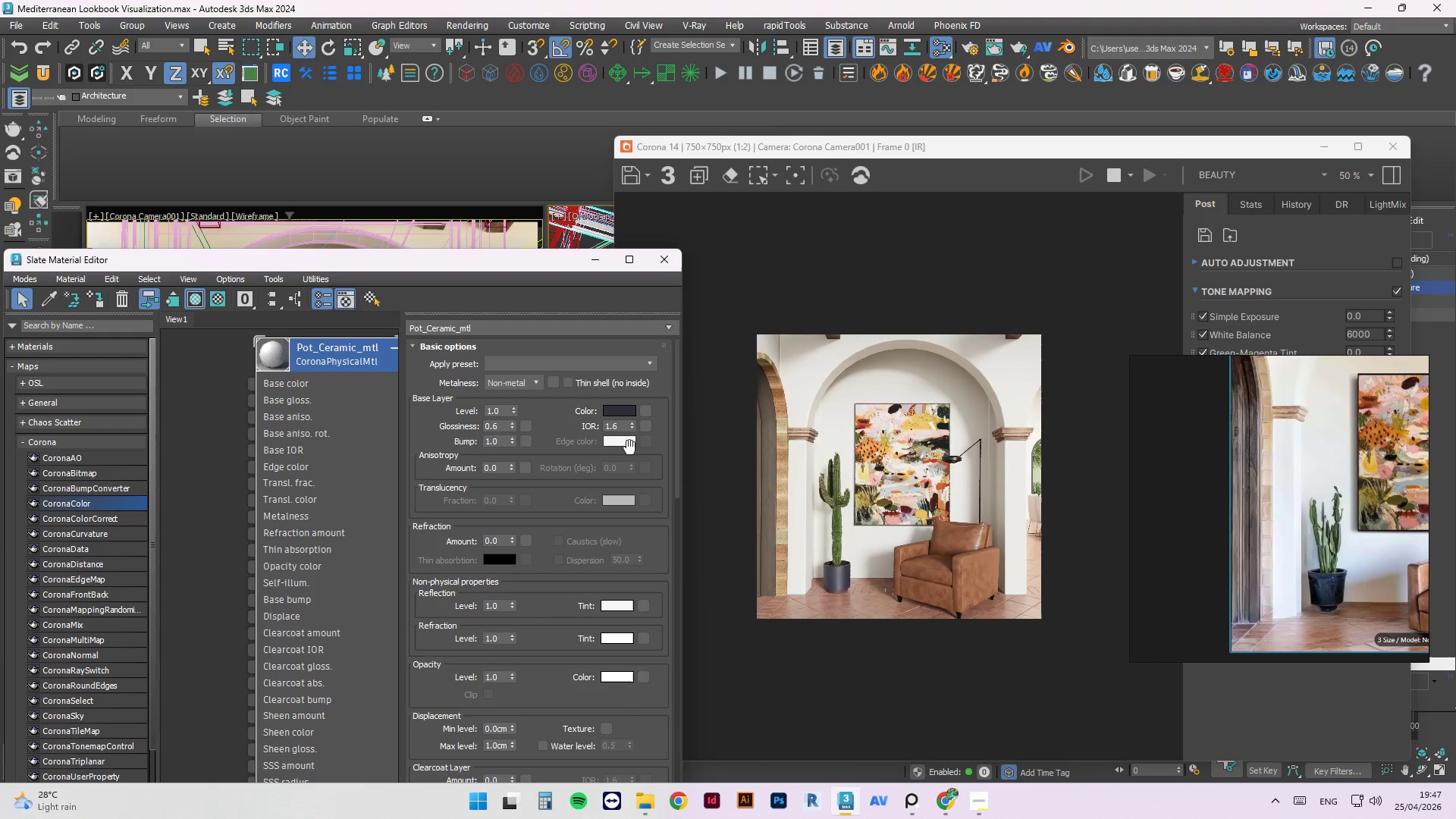 
double_click([625, 444])
 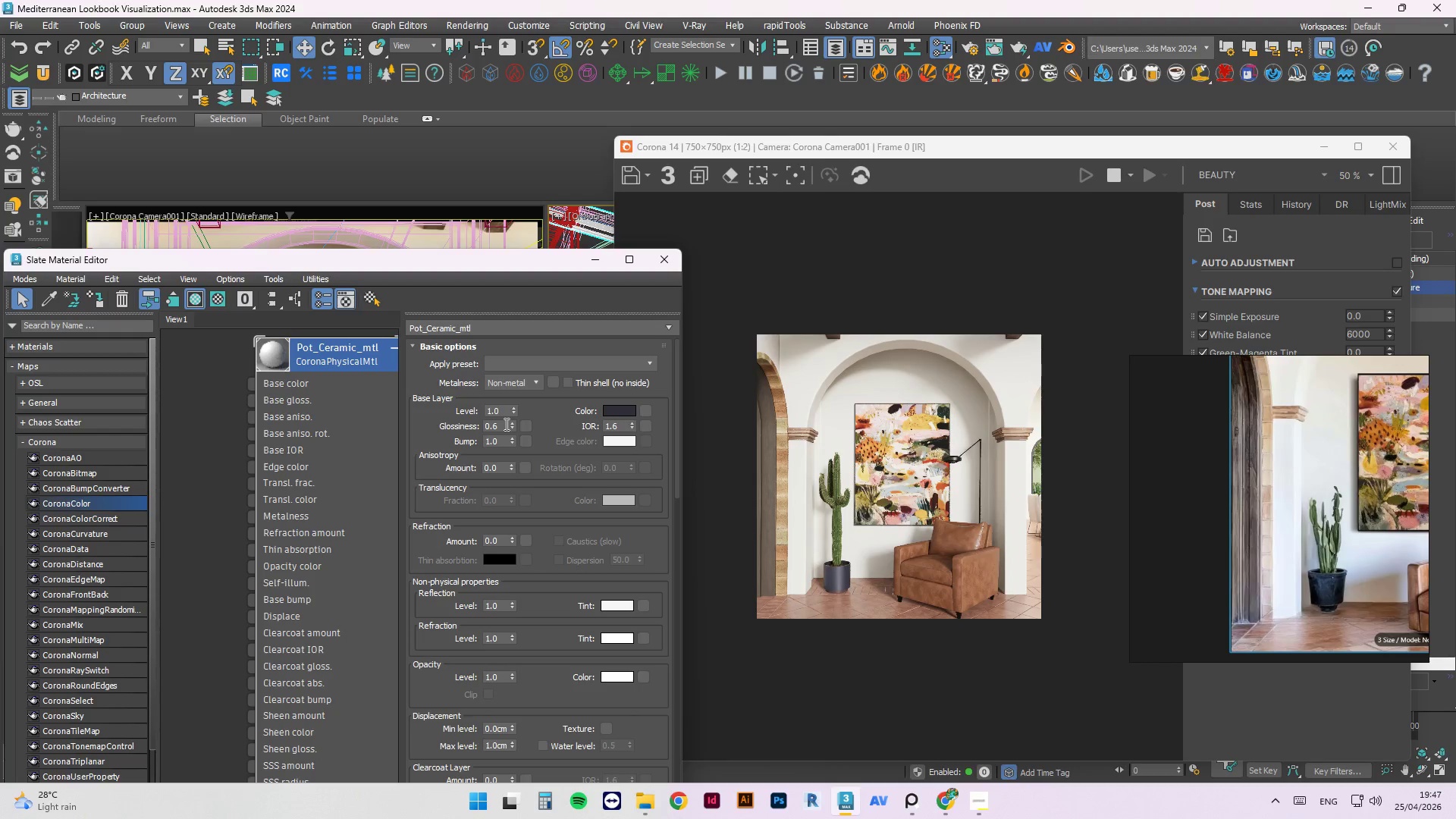 
left_click([606, 409])
 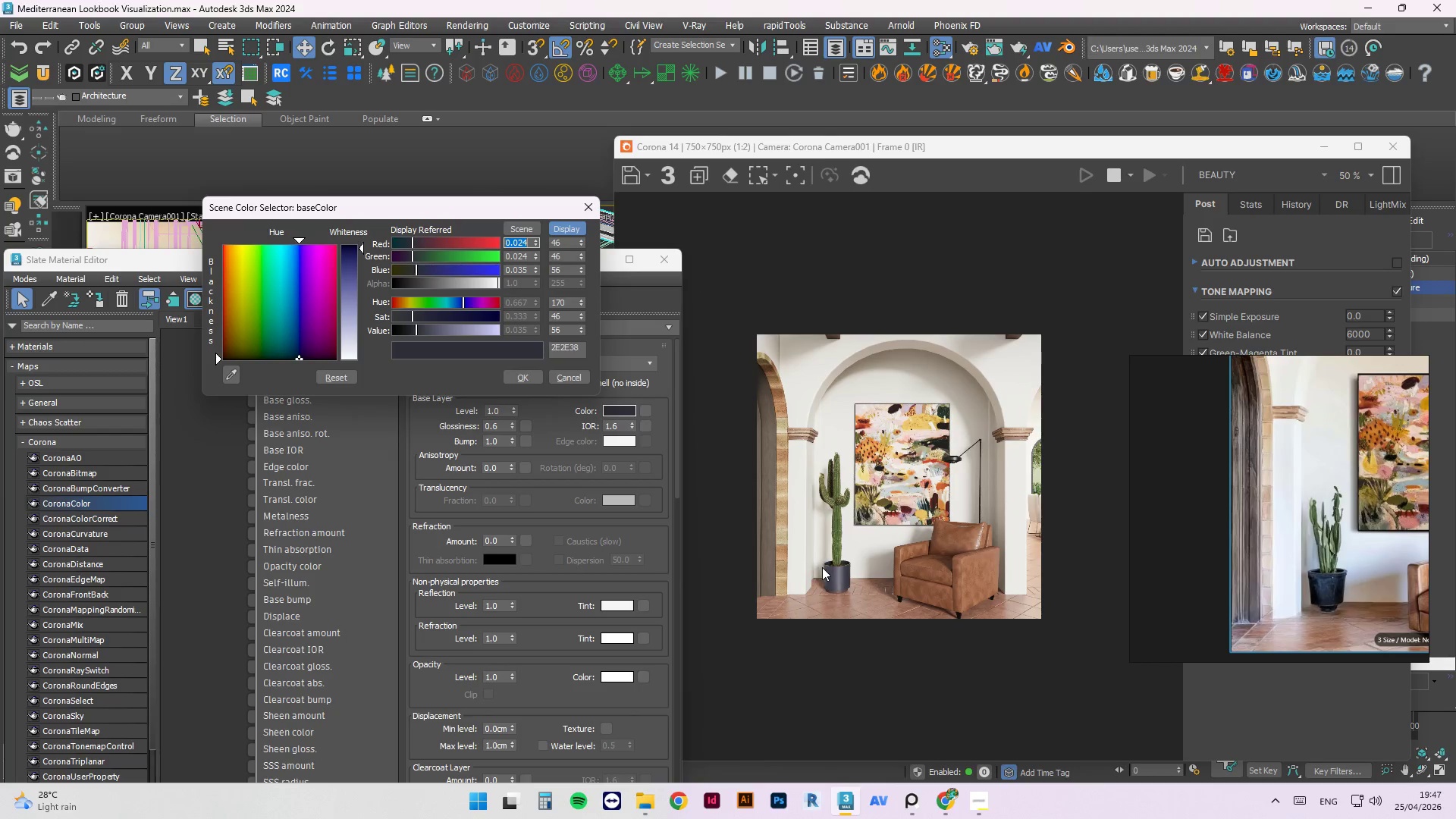 
wait(5.06)
 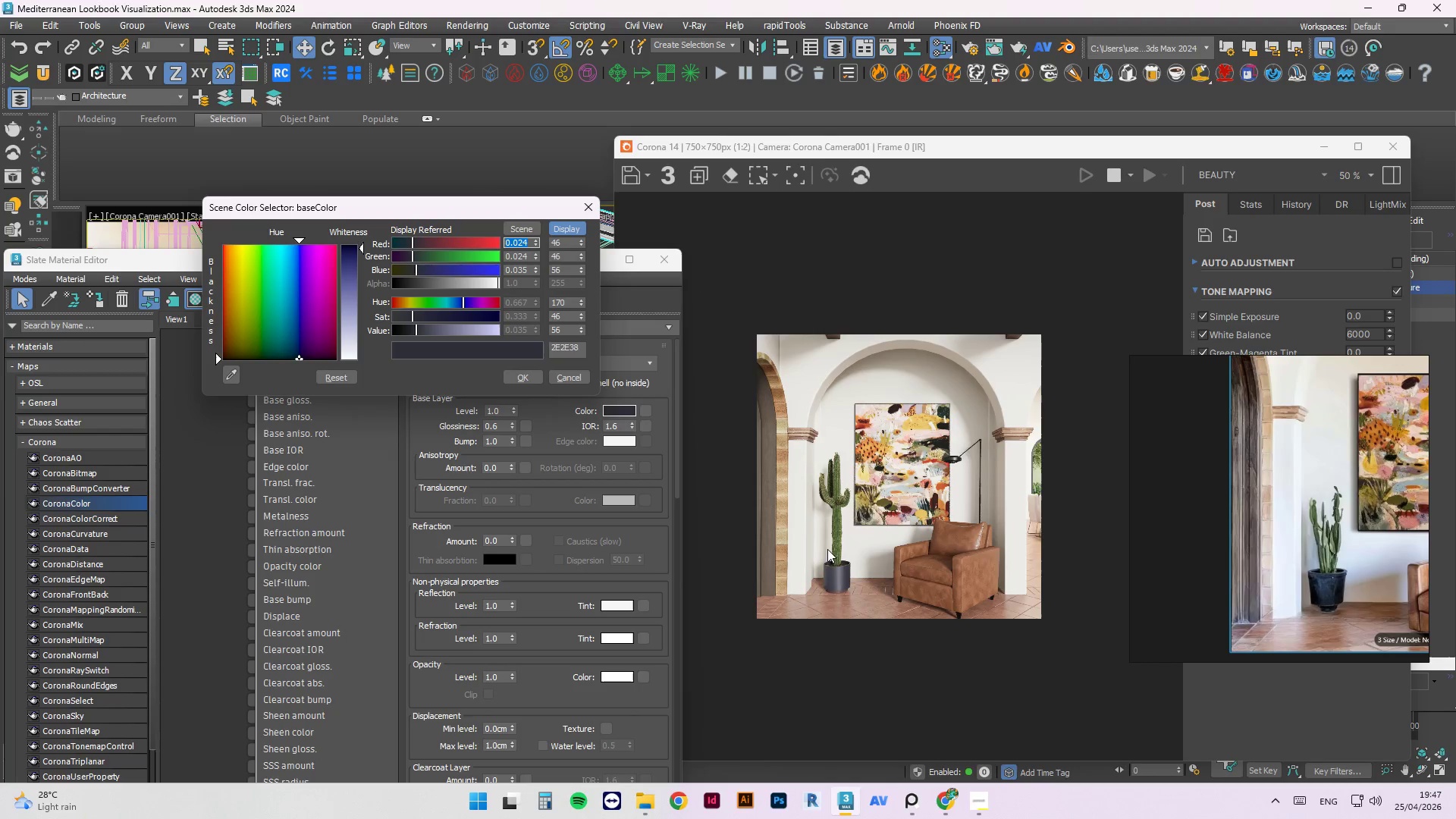 
scroll: coordinate [826, 651], scroll_direction: up, amount: 4.0
 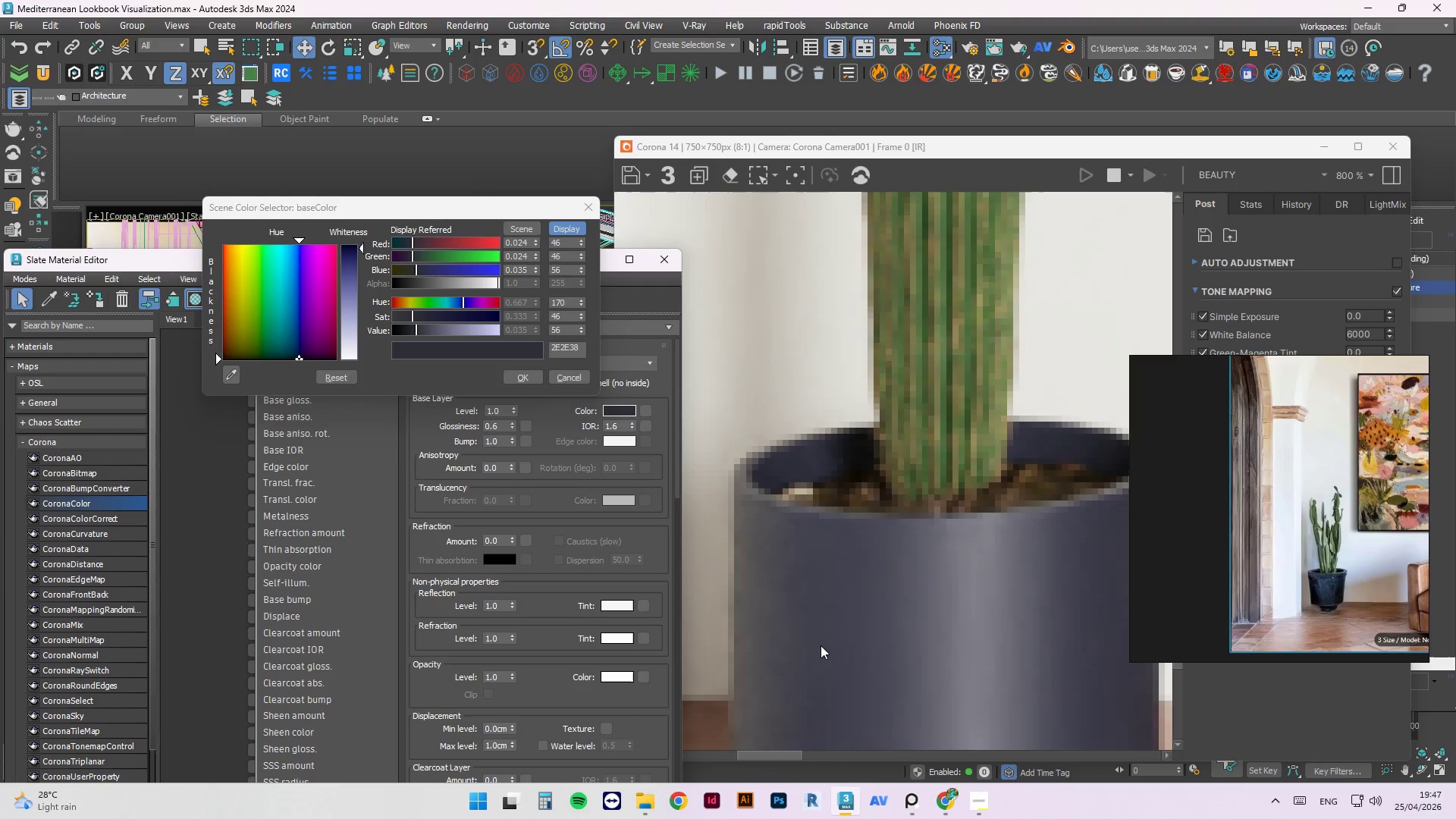 
scroll: coordinate [776, 612], scroll_direction: down, amount: 1.0
 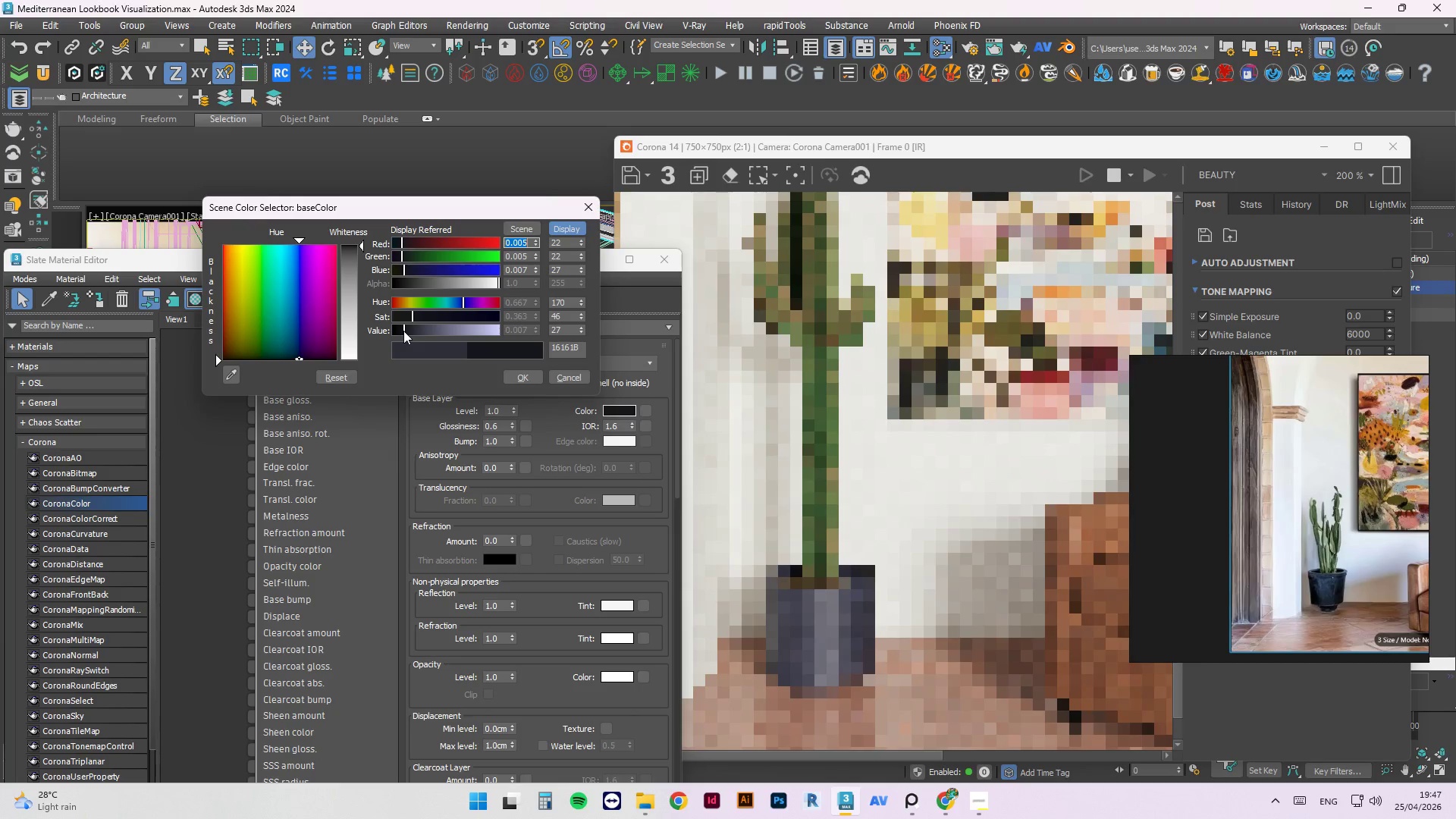 
wait(5.36)
 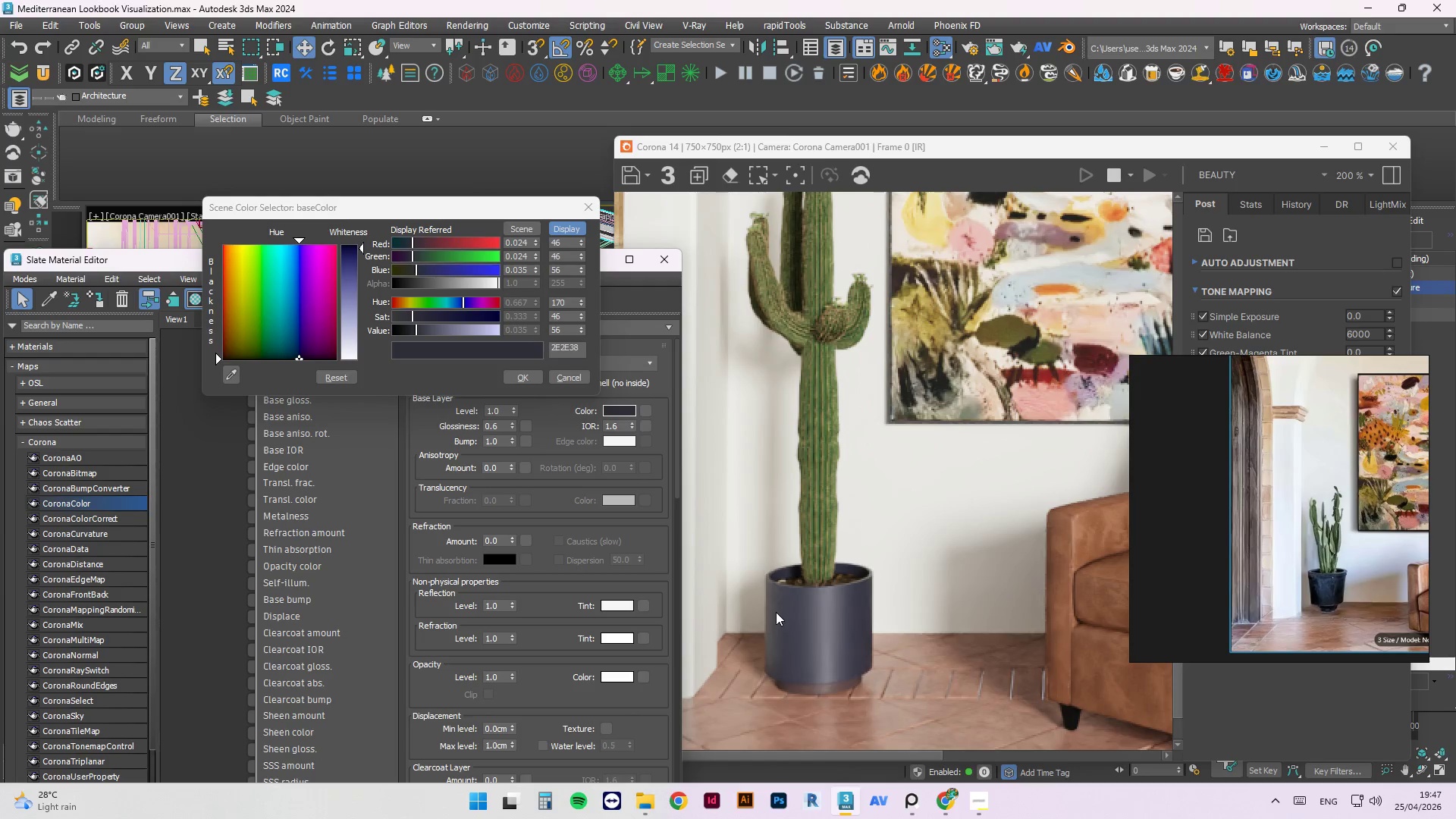 
scroll: coordinate [833, 469], scroll_direction: down, amount: 1.0
 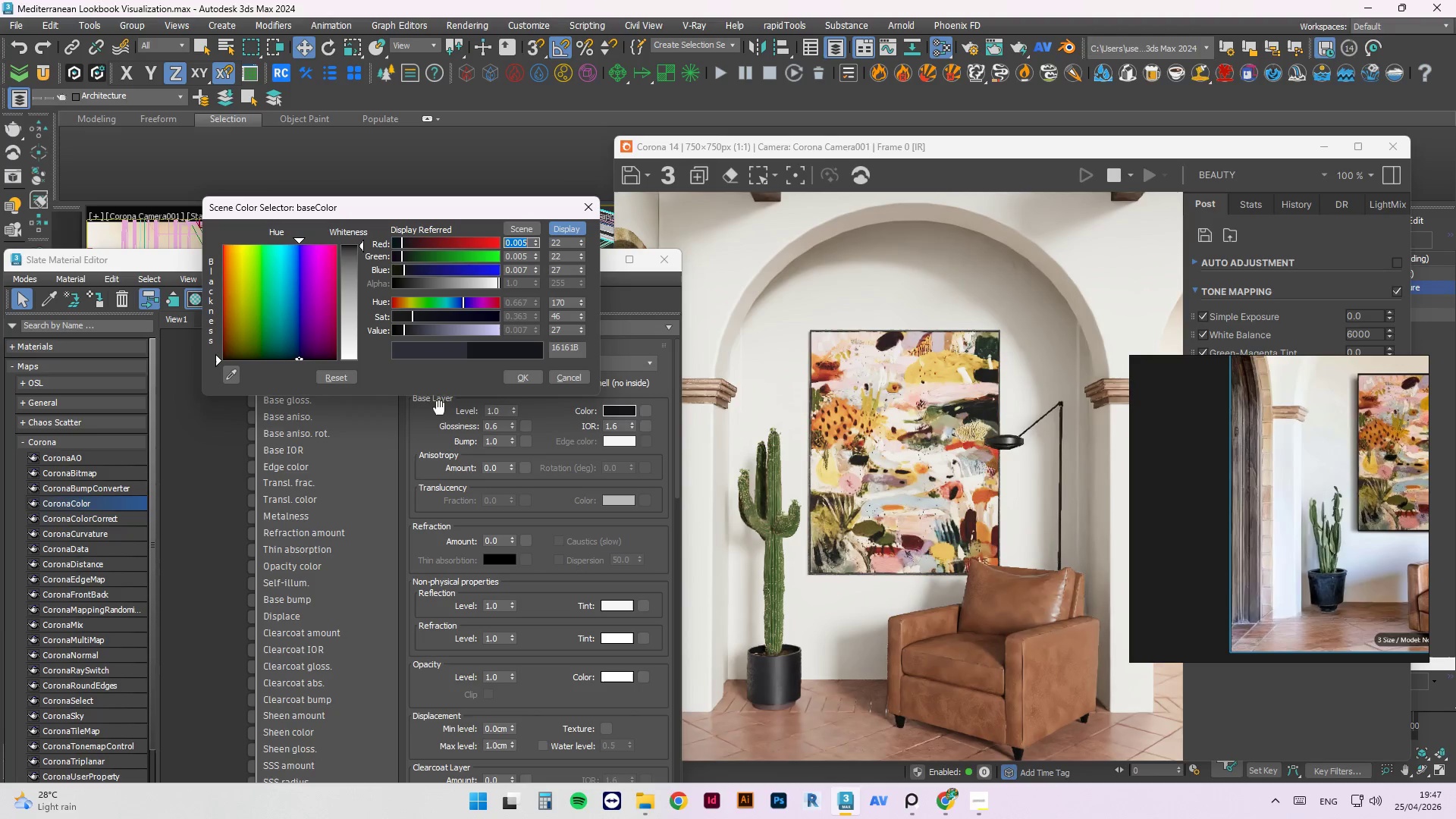 
left_click([519, 378])
 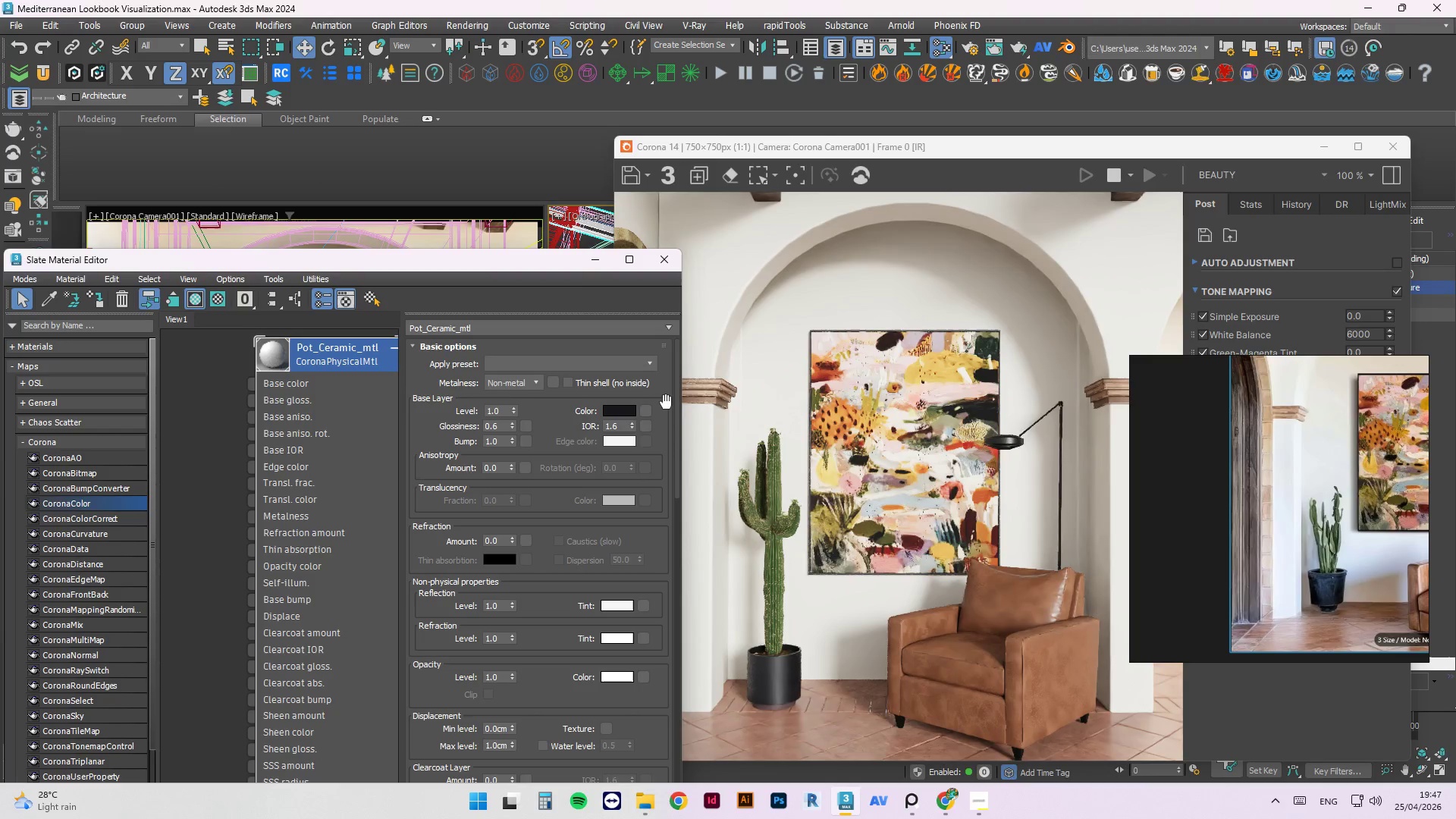 
left_click_drag(start_coordinate=[673, 406], to_coordinate=[651, 361])
 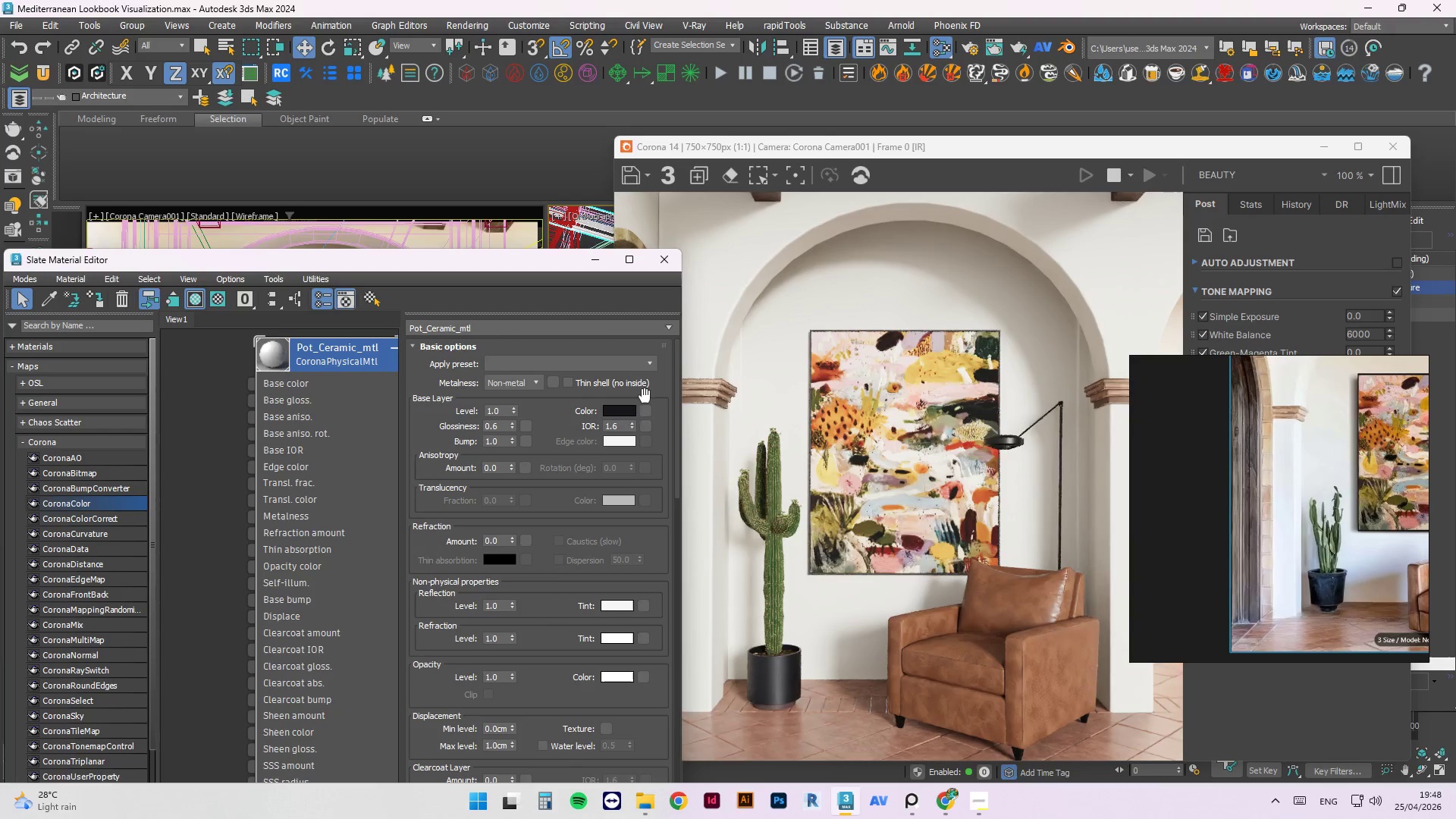 
mouse_move([620, 412])
 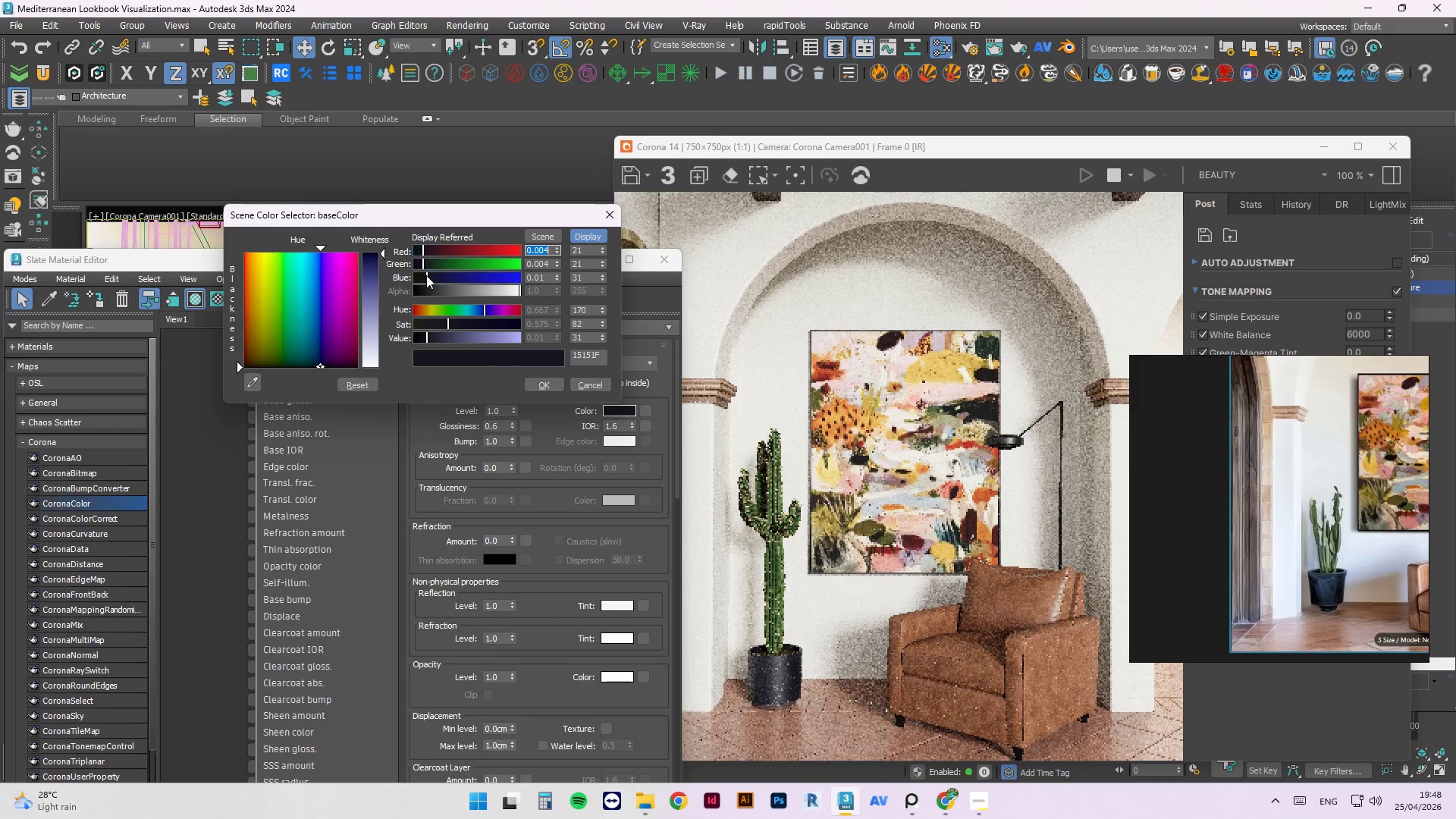 
wait(5.86)
 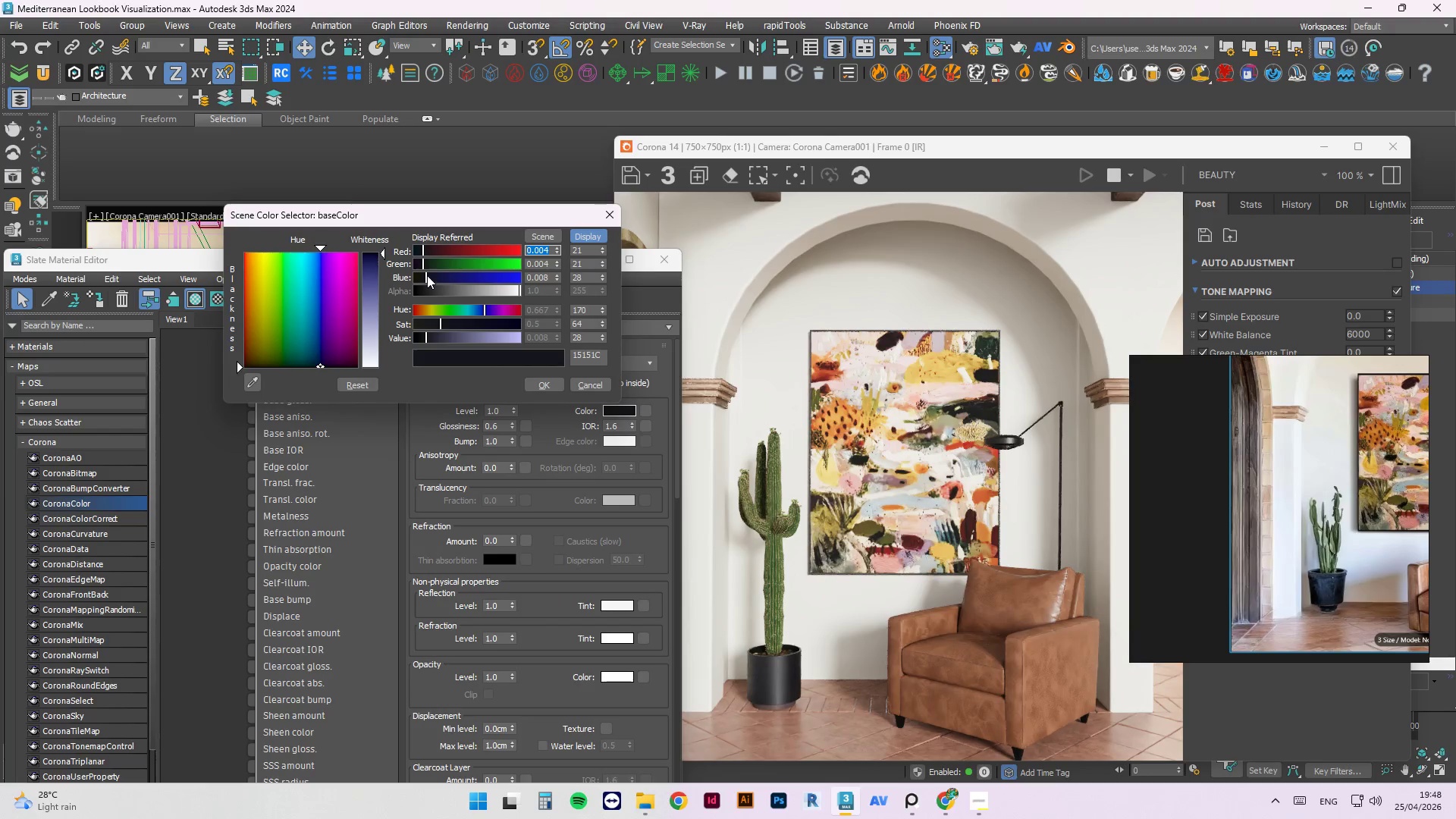 
mouse_move([566, 380])
 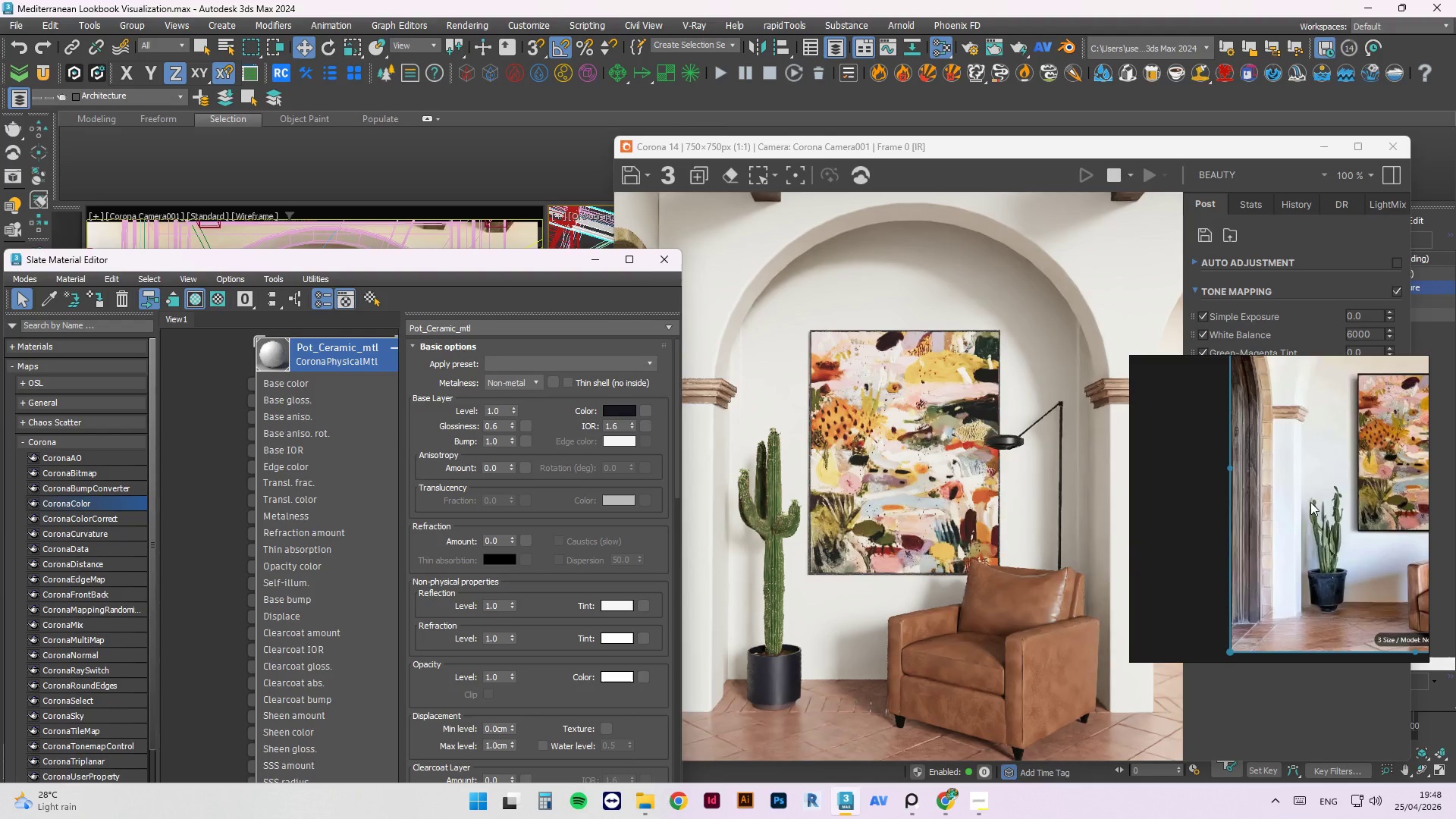 
scroll: coordinate [1263, 504], scroll_direction: down, amount: 4.0
 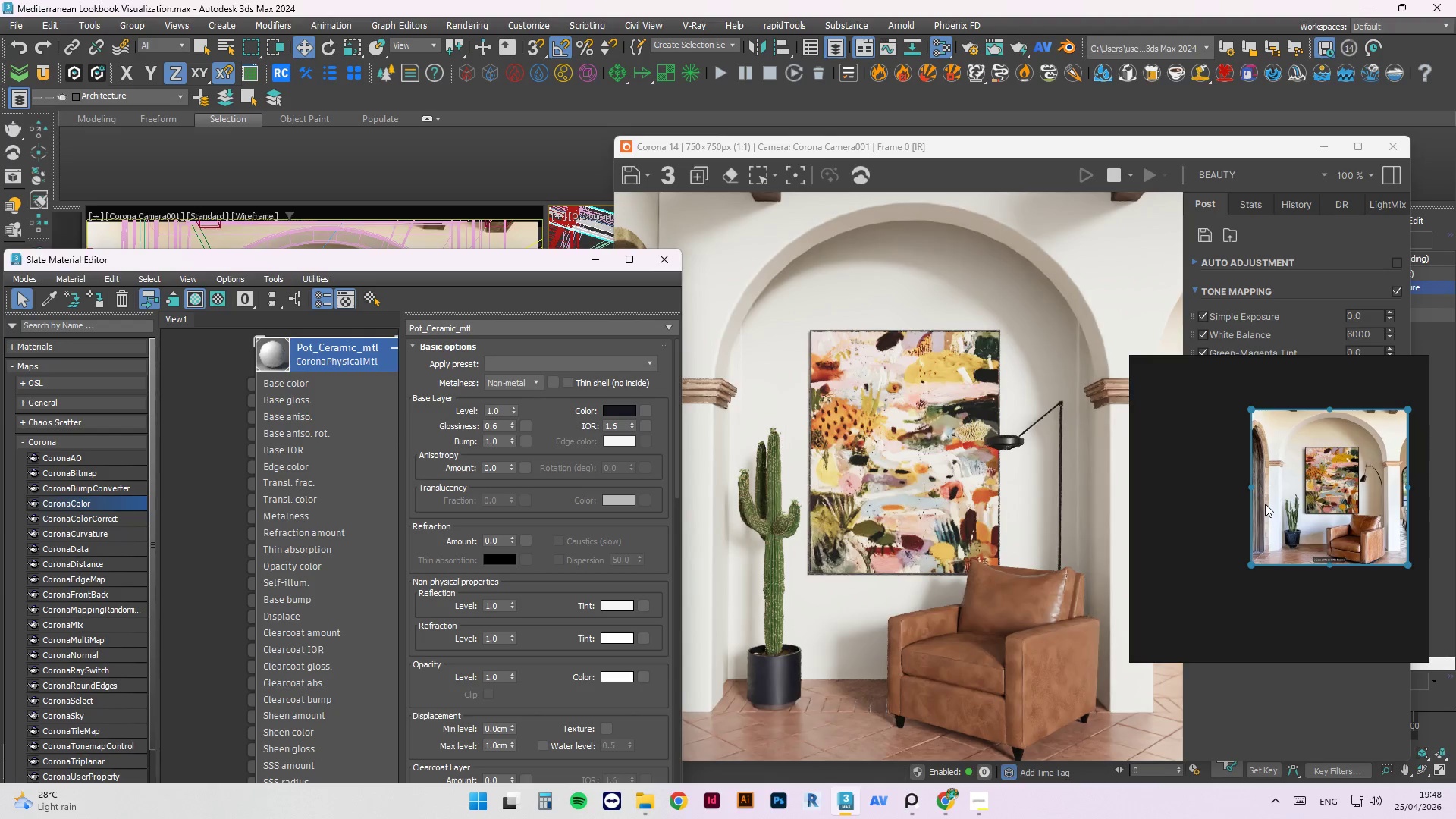 
wait(8.87)
 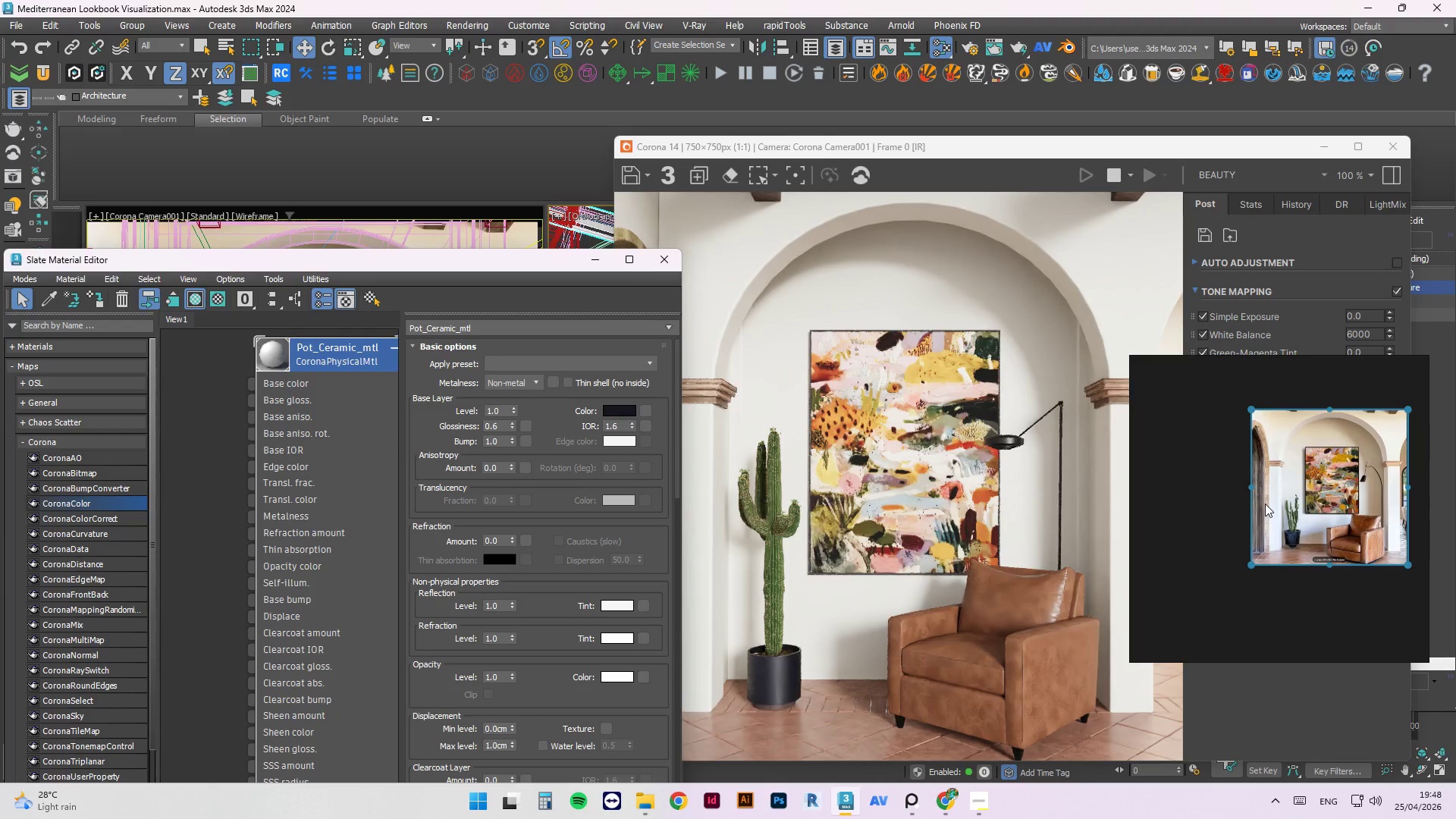 
double_click([667, 268])
 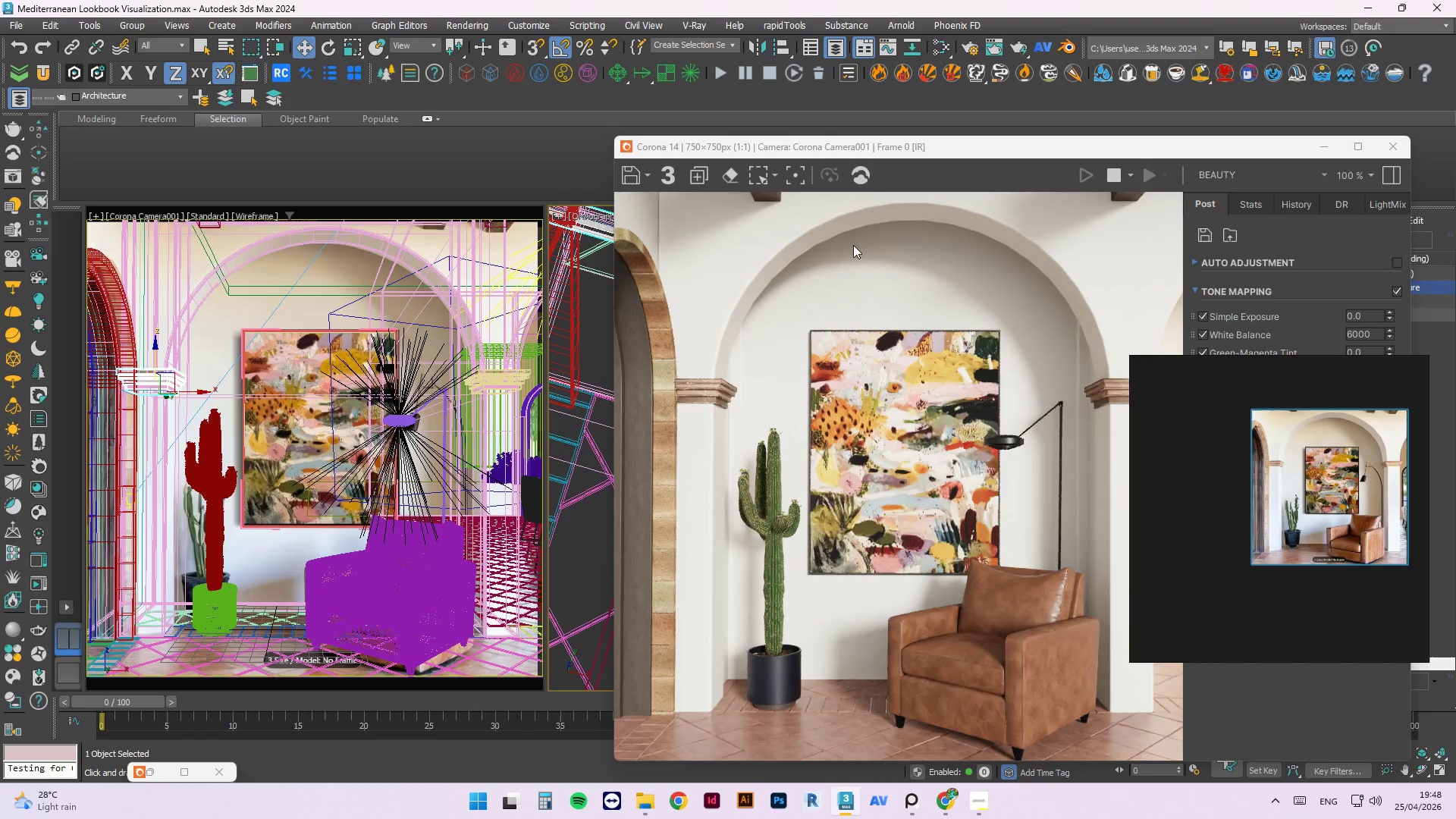 
left_click_drag(start_coordinate=[897, 142], to_coordinate=[164, 297])
 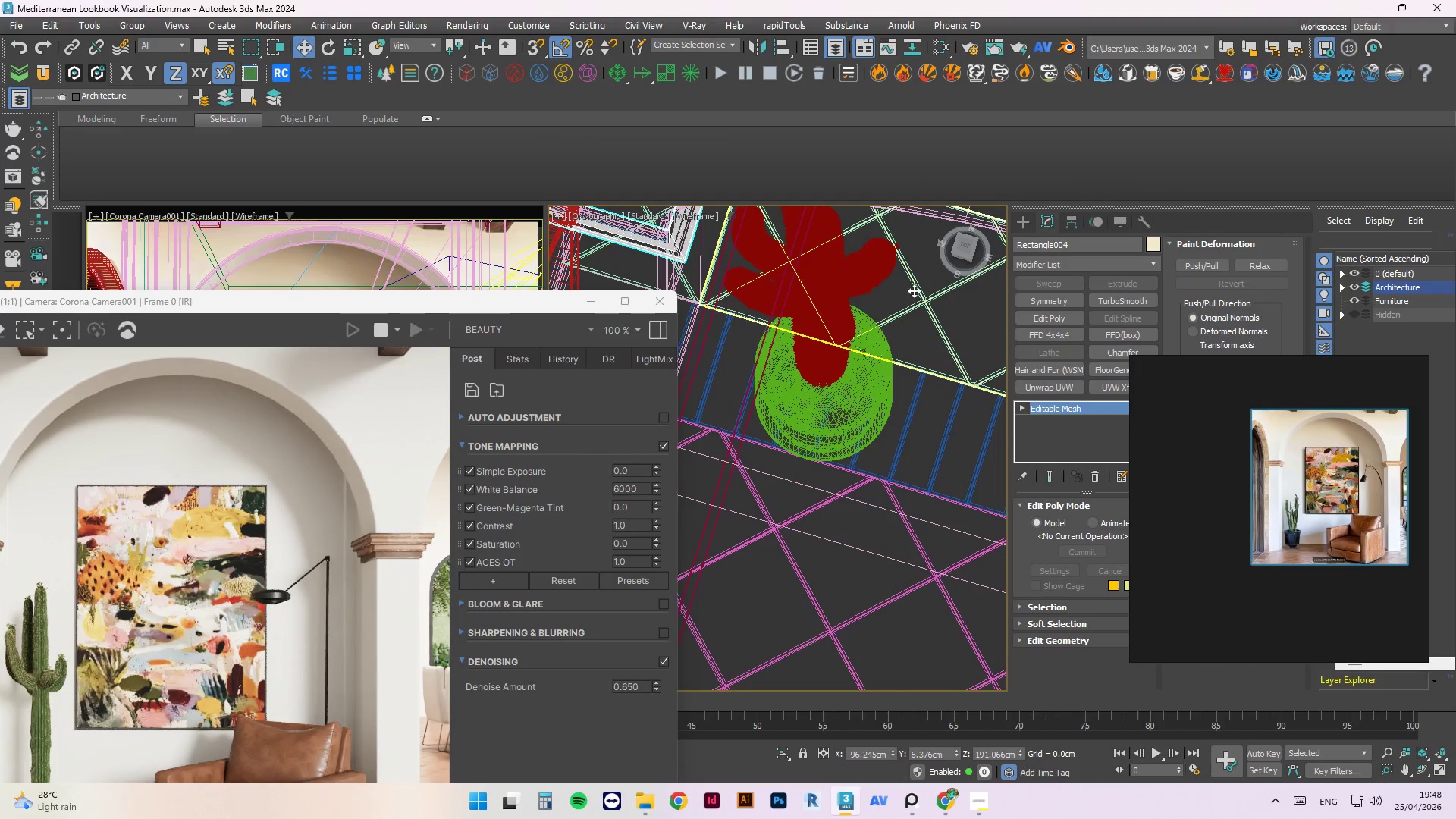 
key(T)
 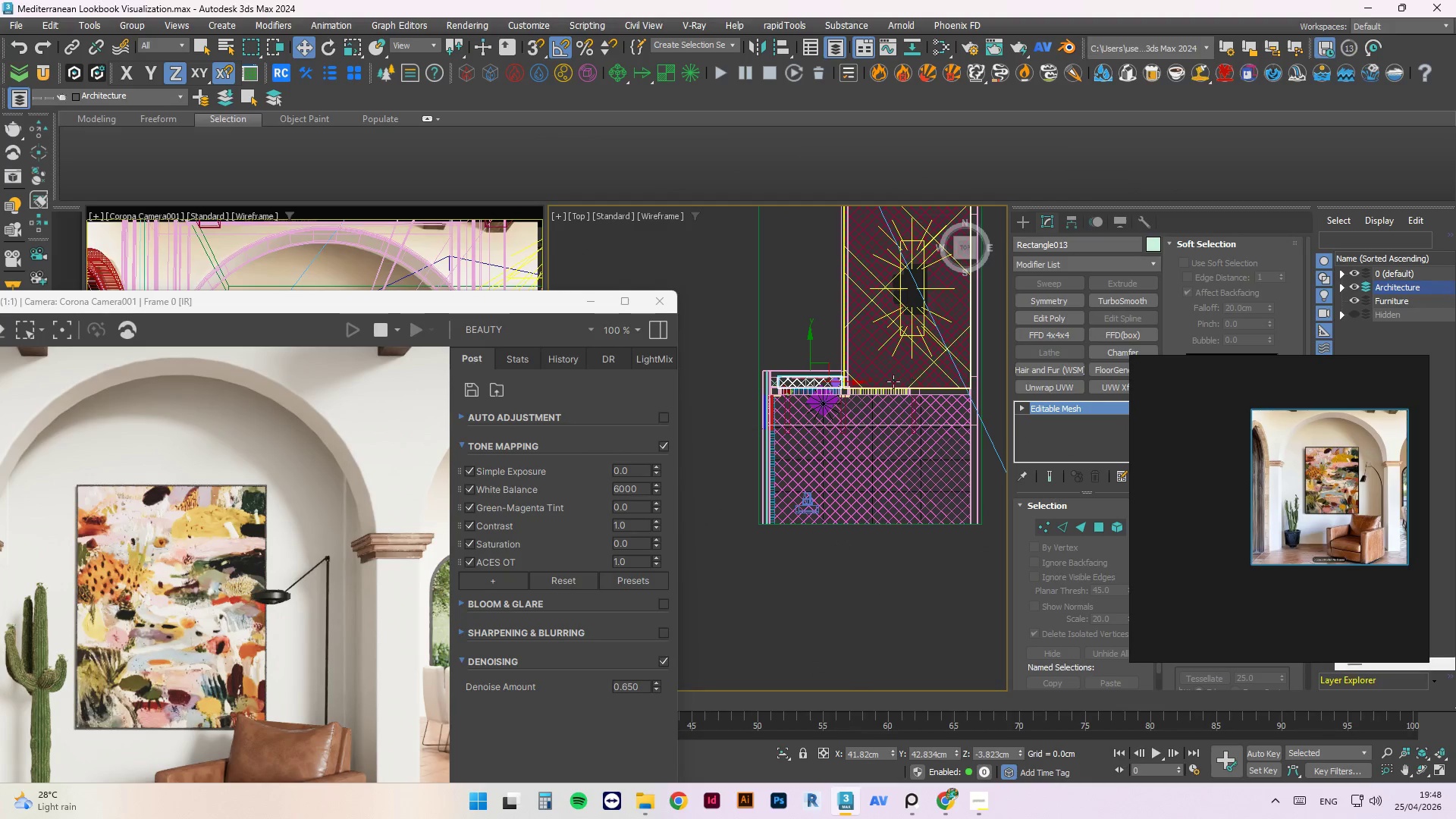 
scroll: coordinate [849, 422], scroll_direction: up, amount: 5.0
 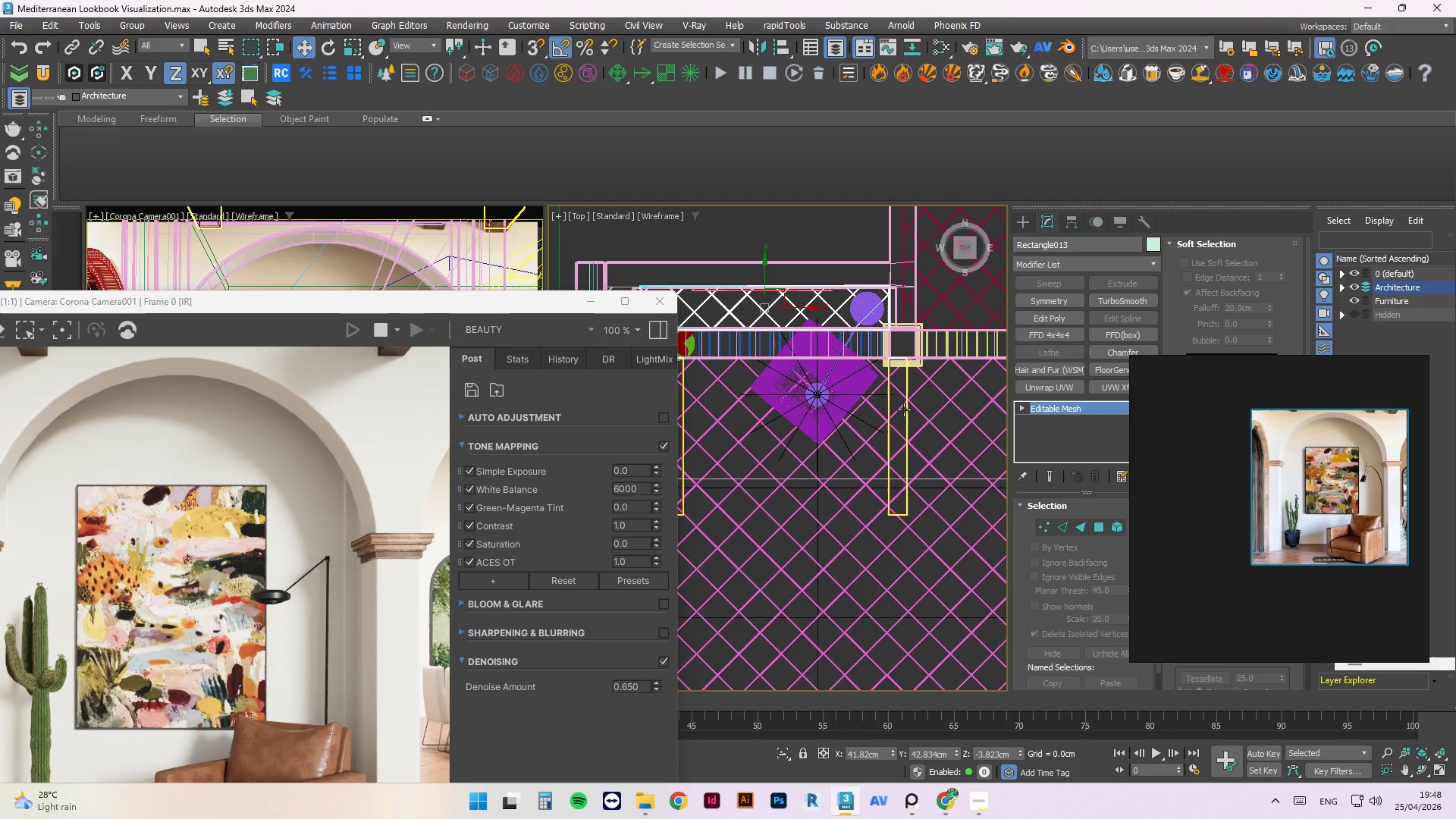 
left_click([905, 419])
 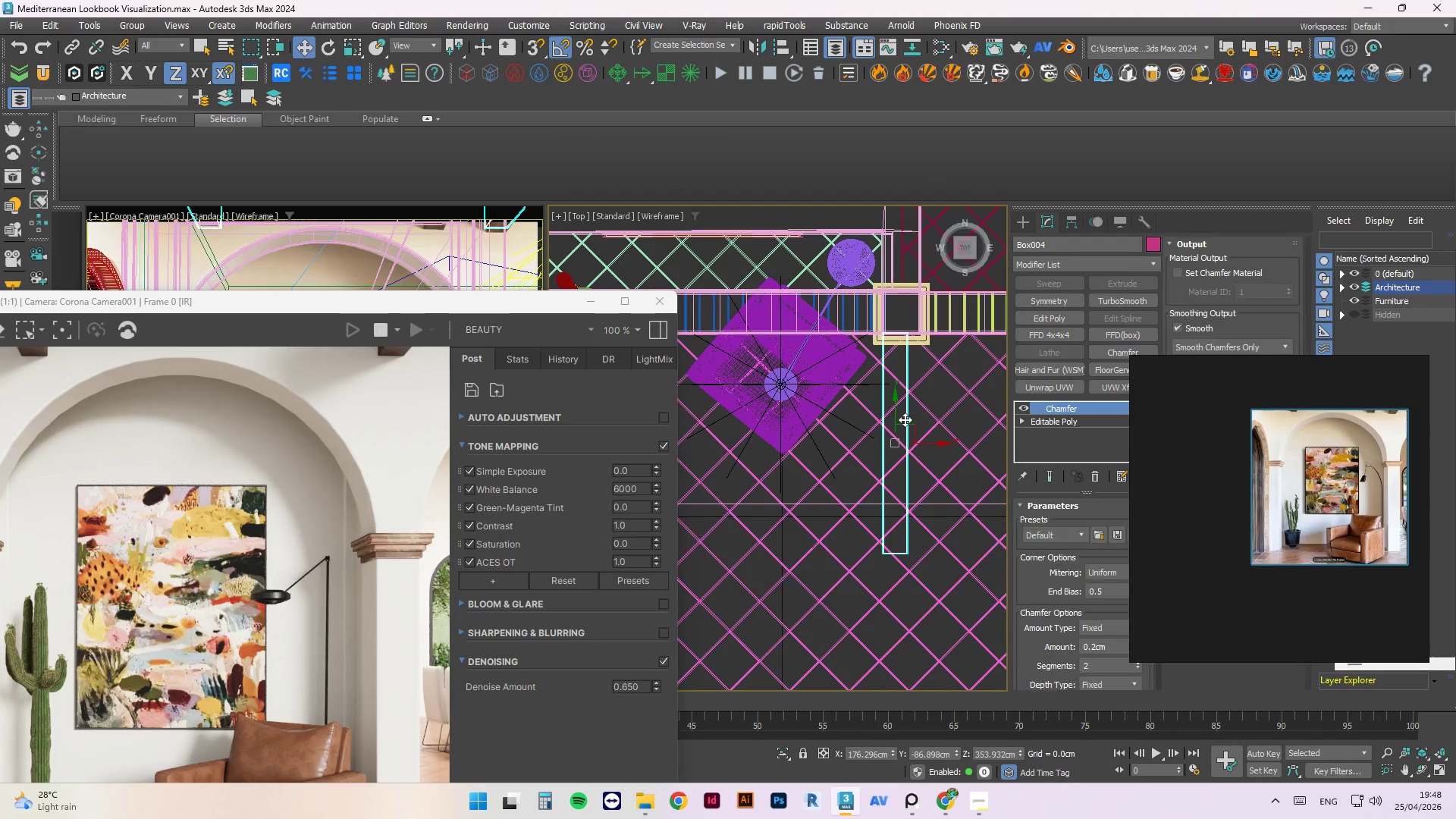 
scroll: coordinate [905, 419], scroll_direction: up, amount: 1.0
 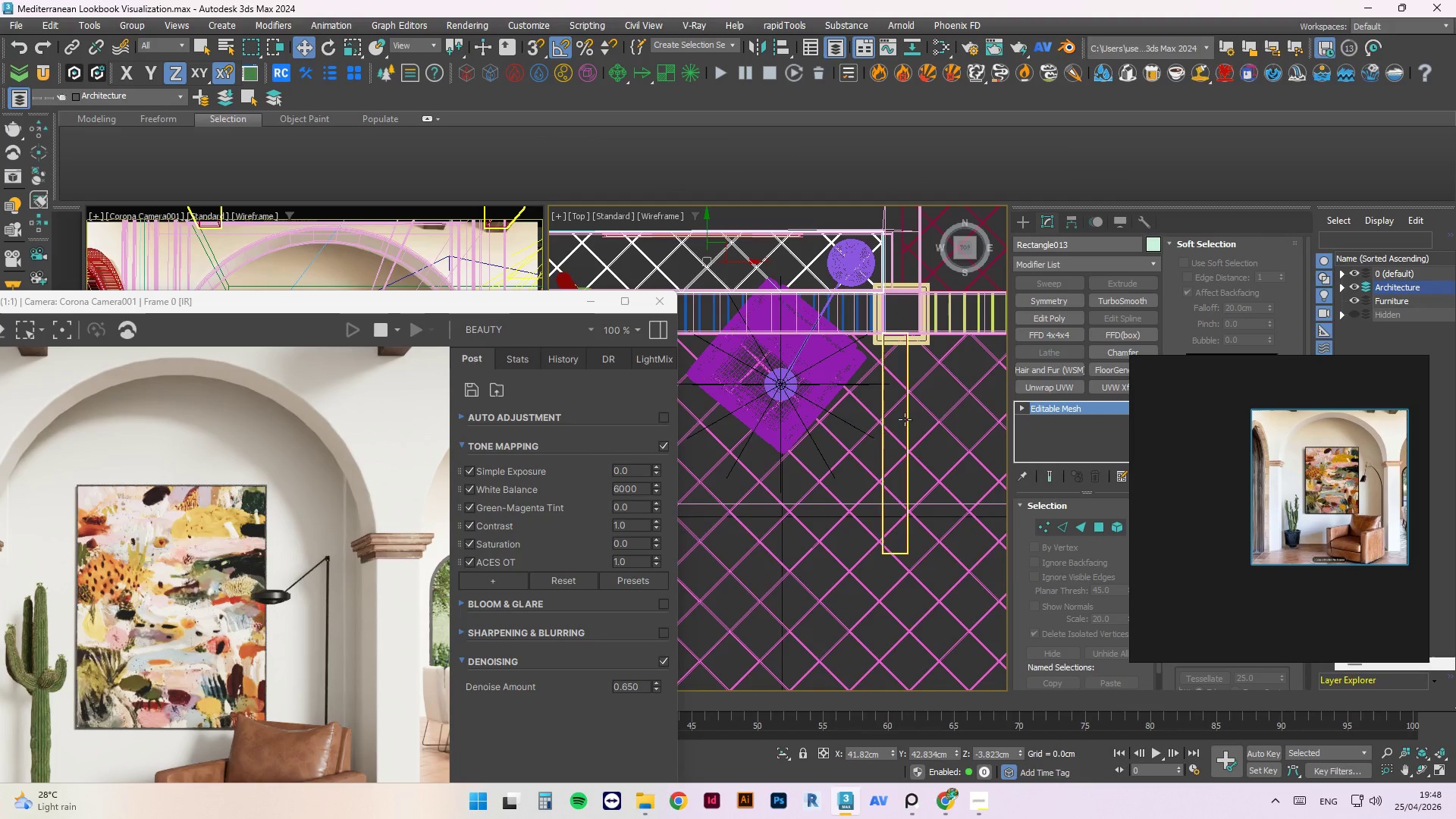 
scroll: coordinate [905, 419], scroll_direction: down, amount: 2.0
 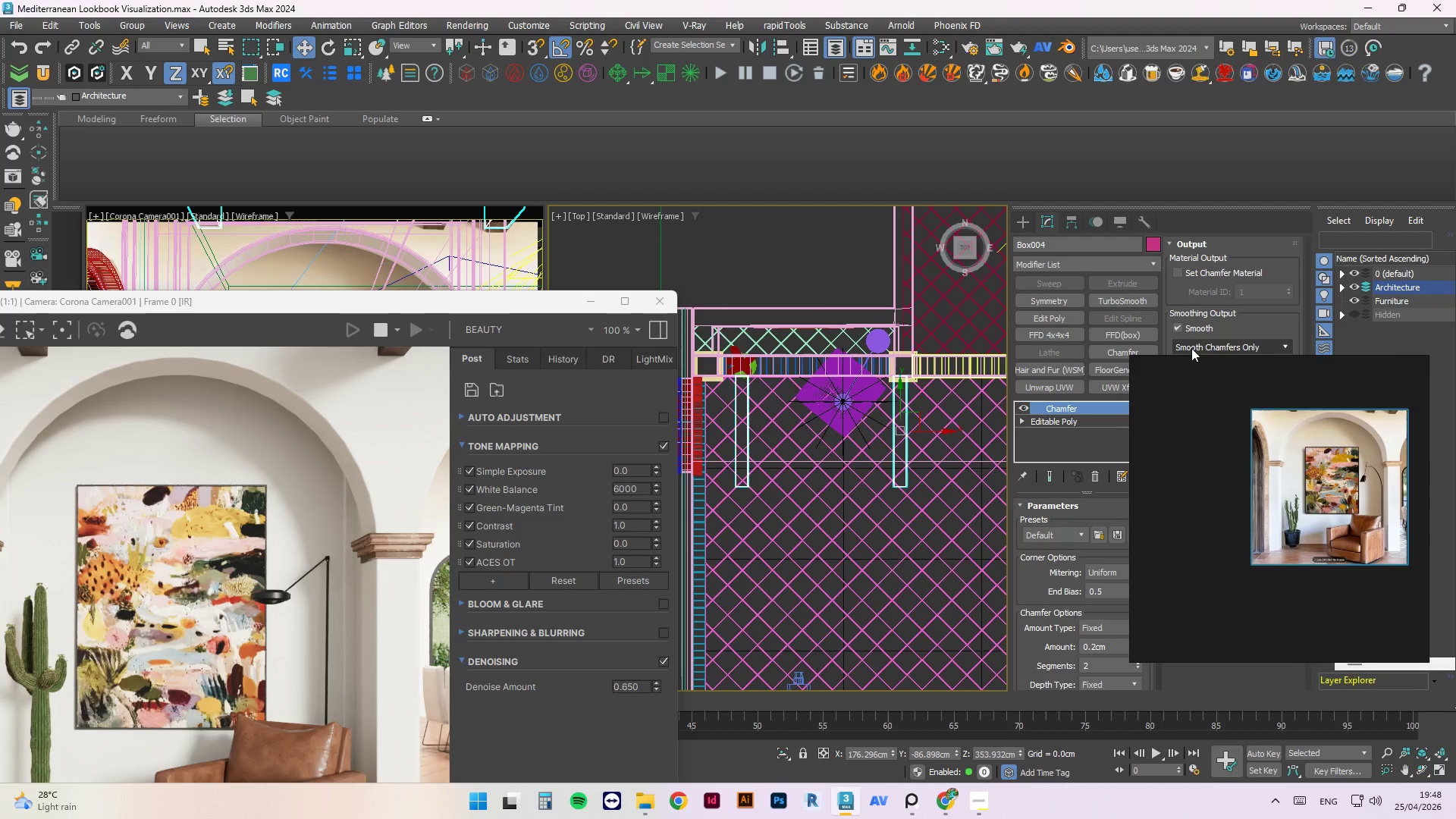 
left_click_drag(start_coordinate=[1194, 362], to_coordinate=[318, 201])
 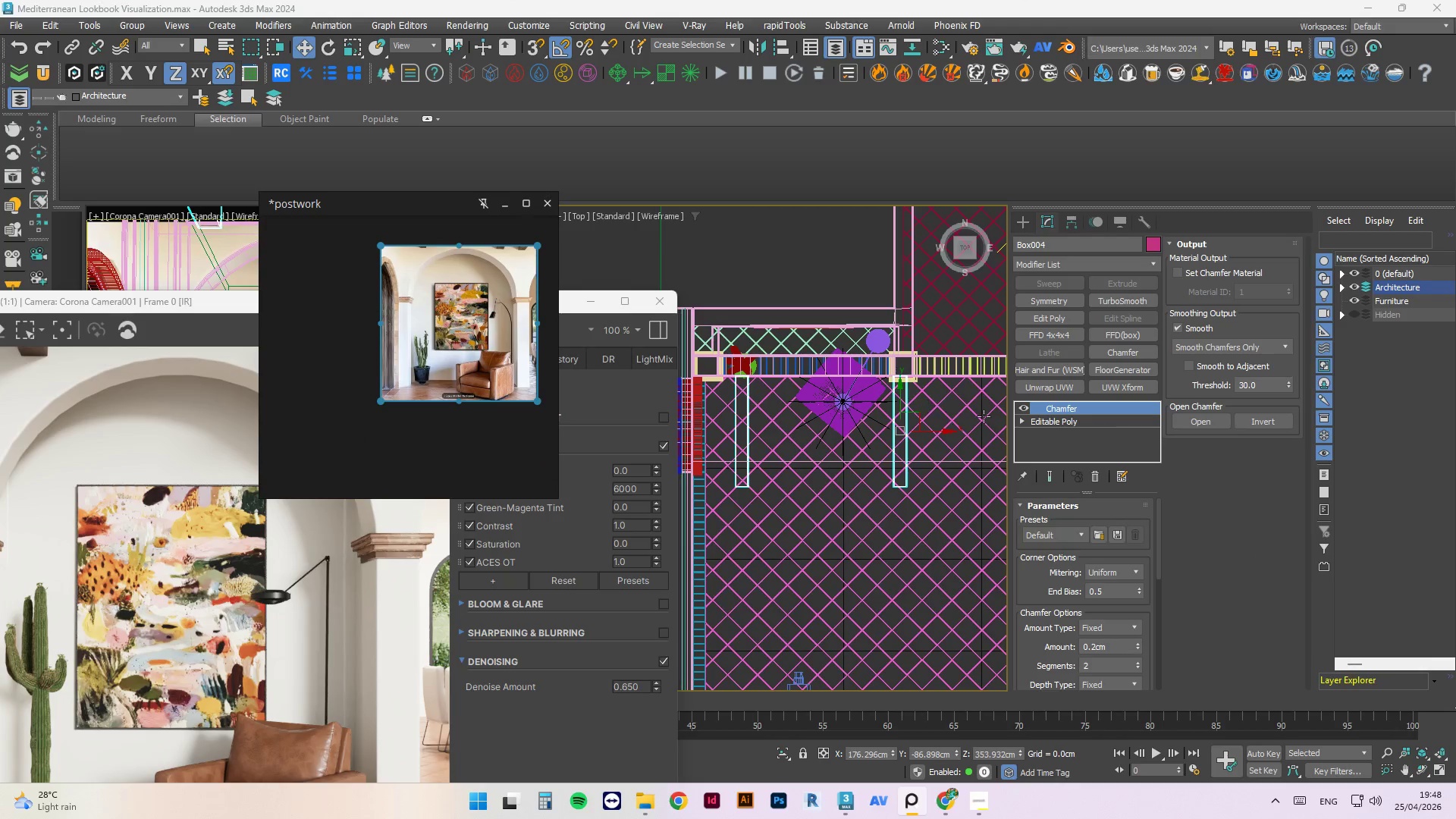 
mouse_move([1009, 402])
 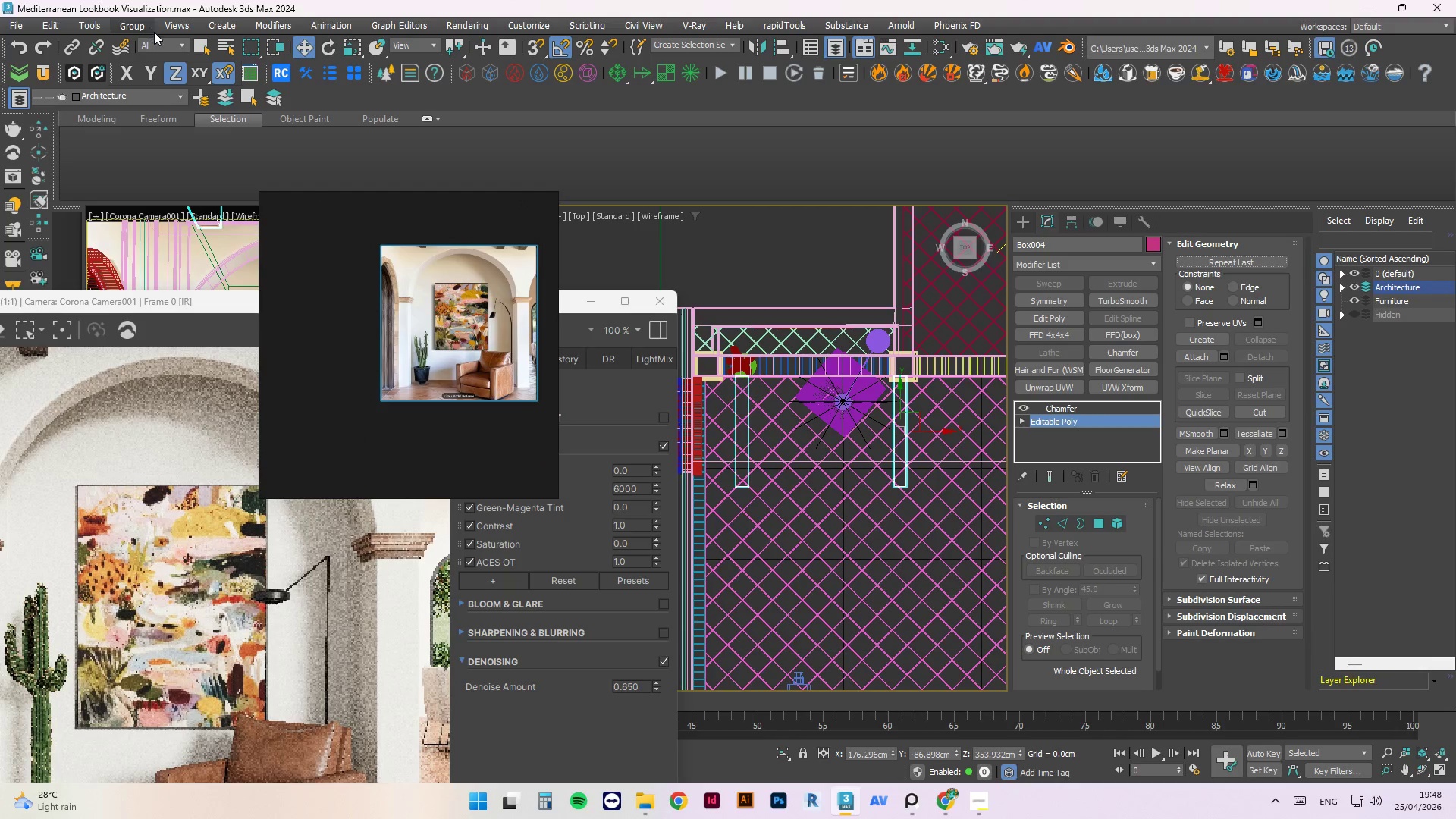 
left_click([145, 31])
 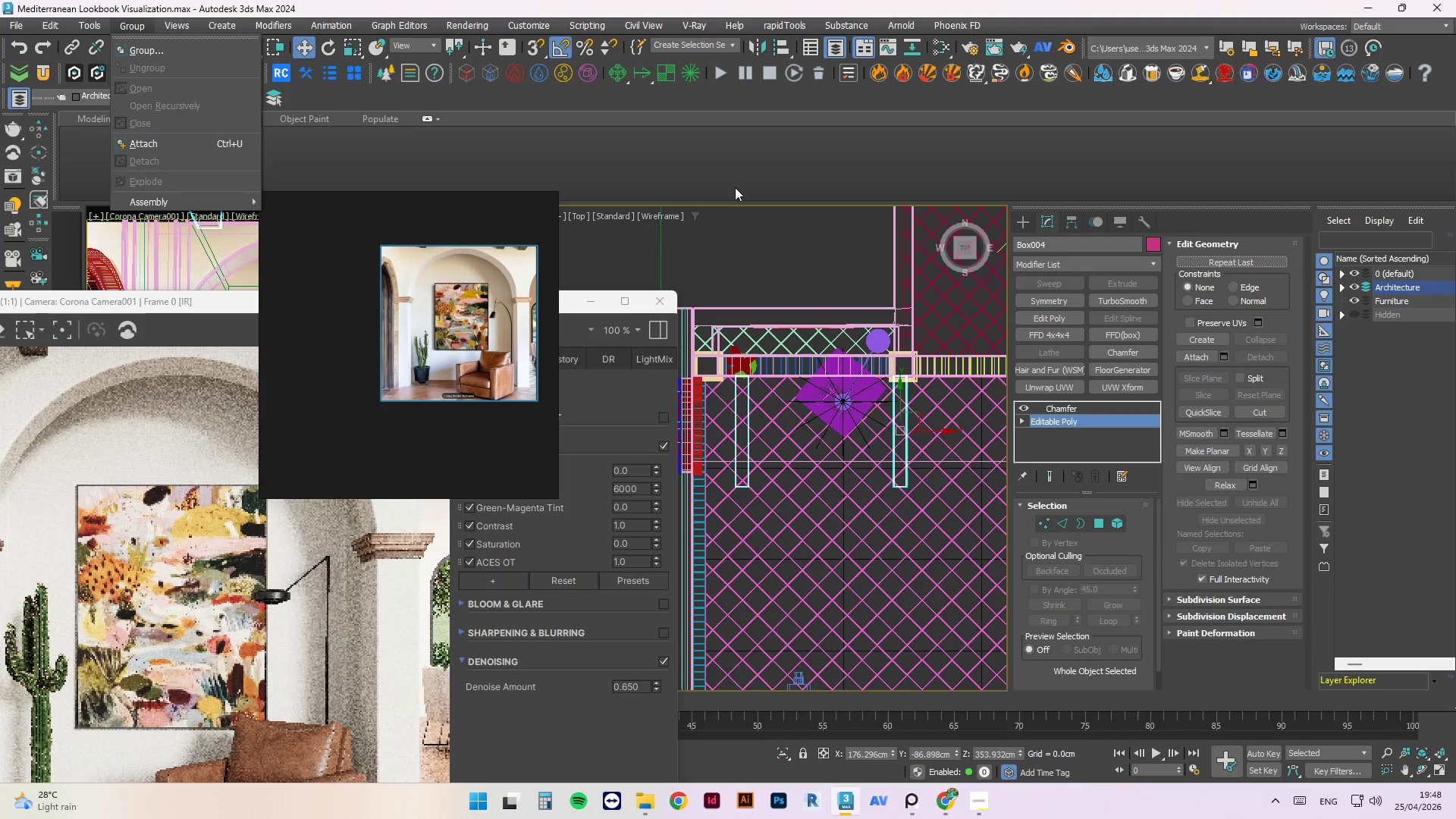 
left_click([748, 243])
 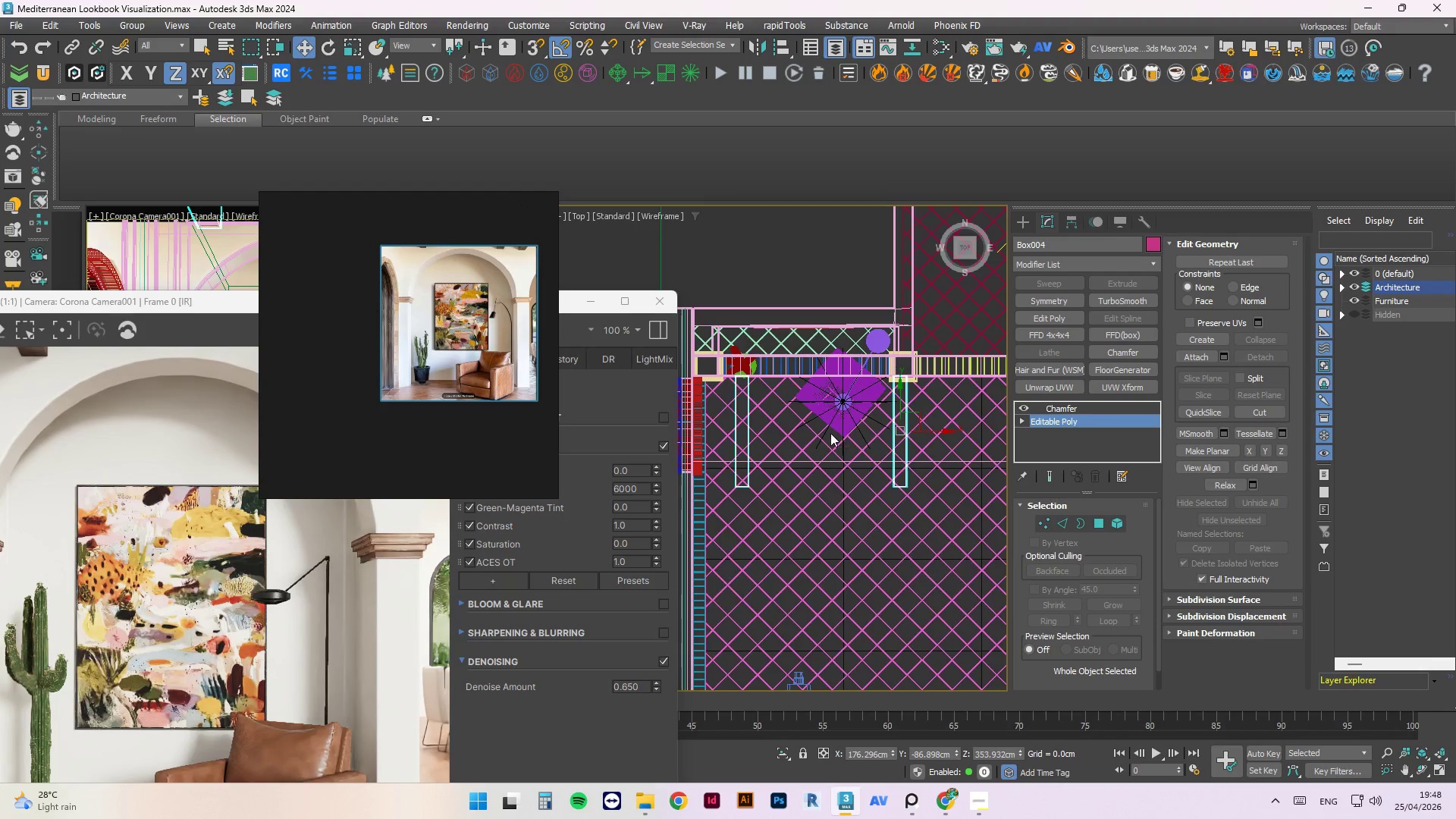 
scroll: coordinate [836, 417], scroll_direction: down, amount: 3.0
 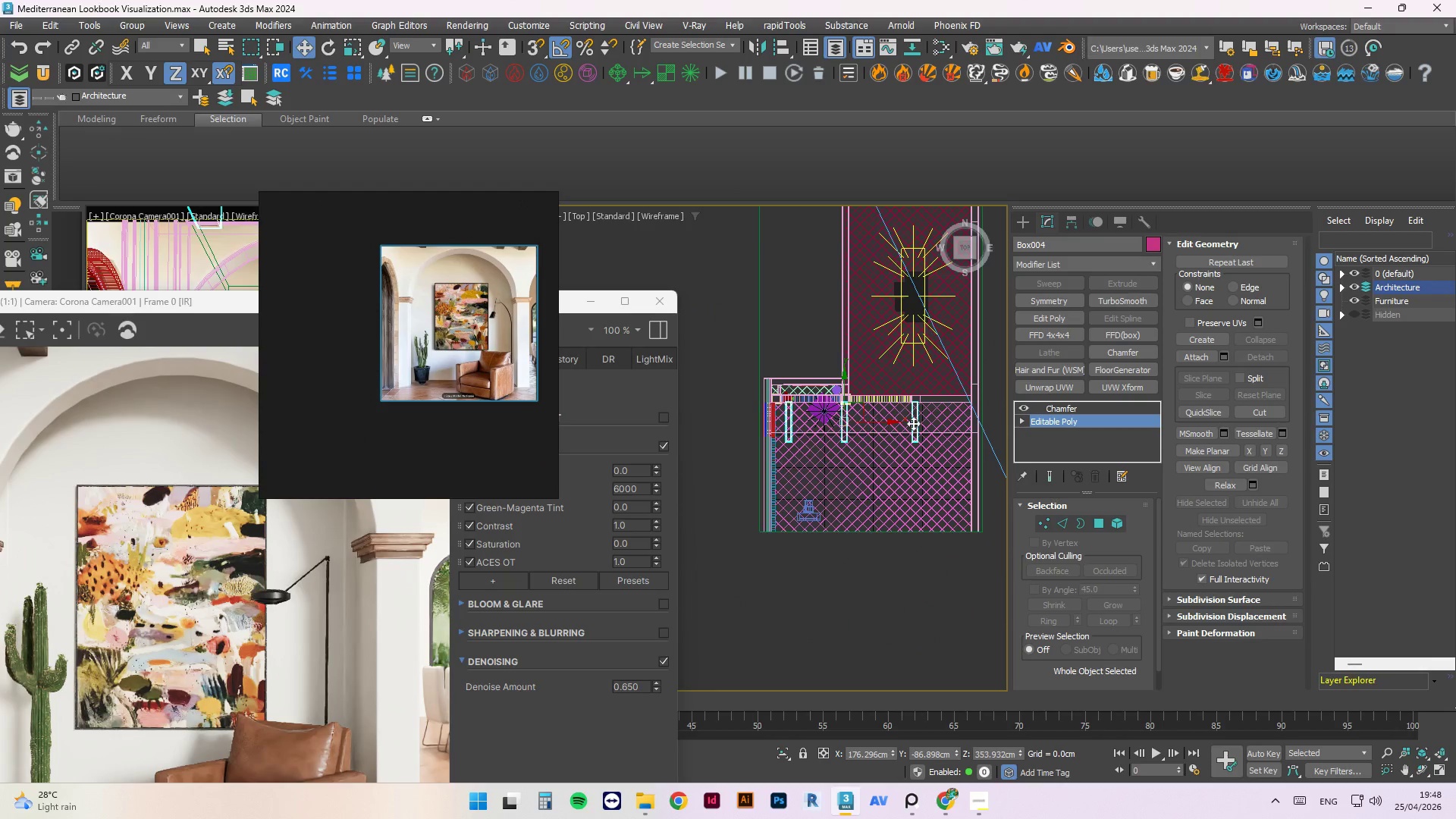 
scroll: coordinate [913, 423], scroll_direction: up, amount: 2.0
 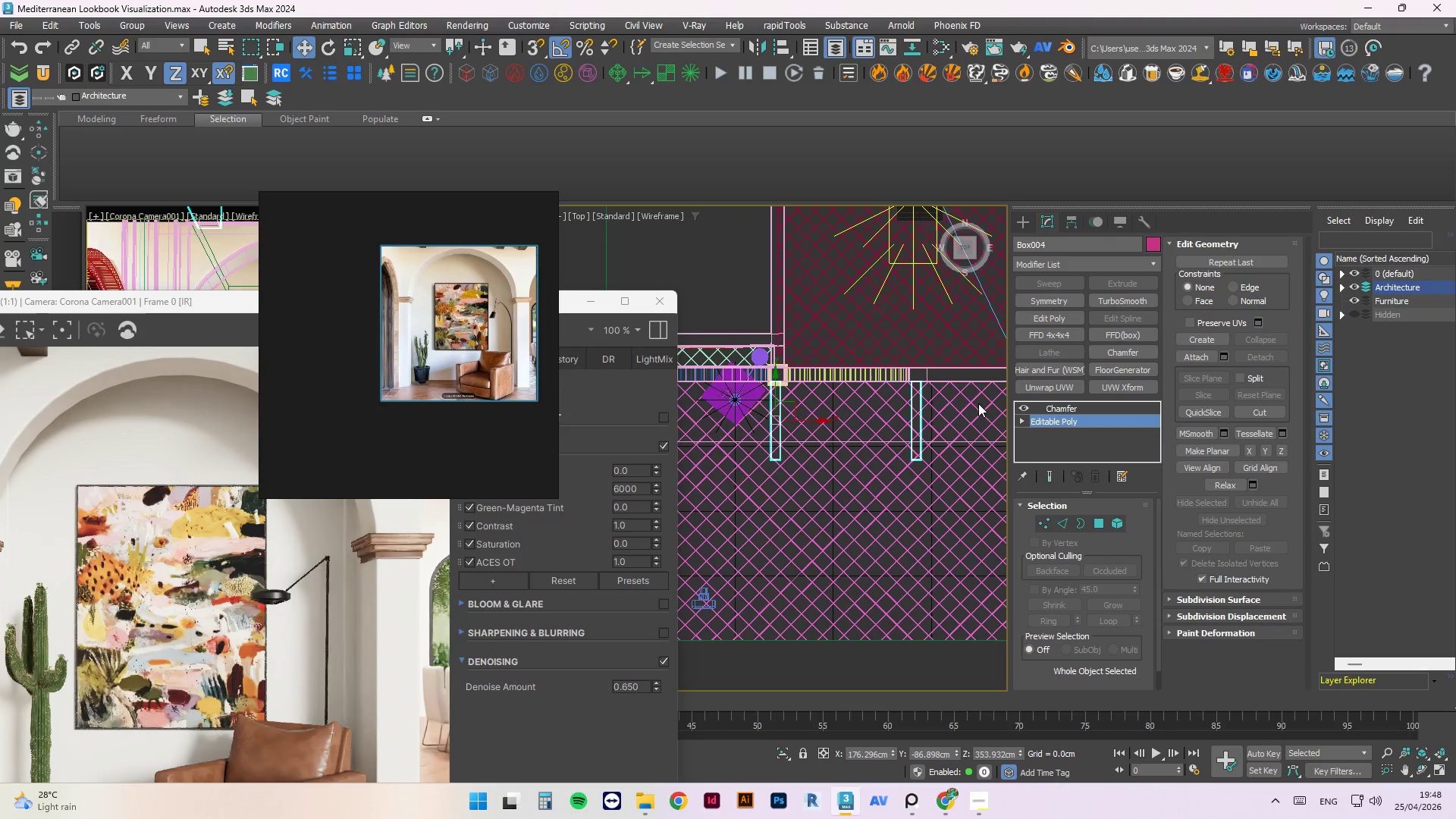 
key(4)
 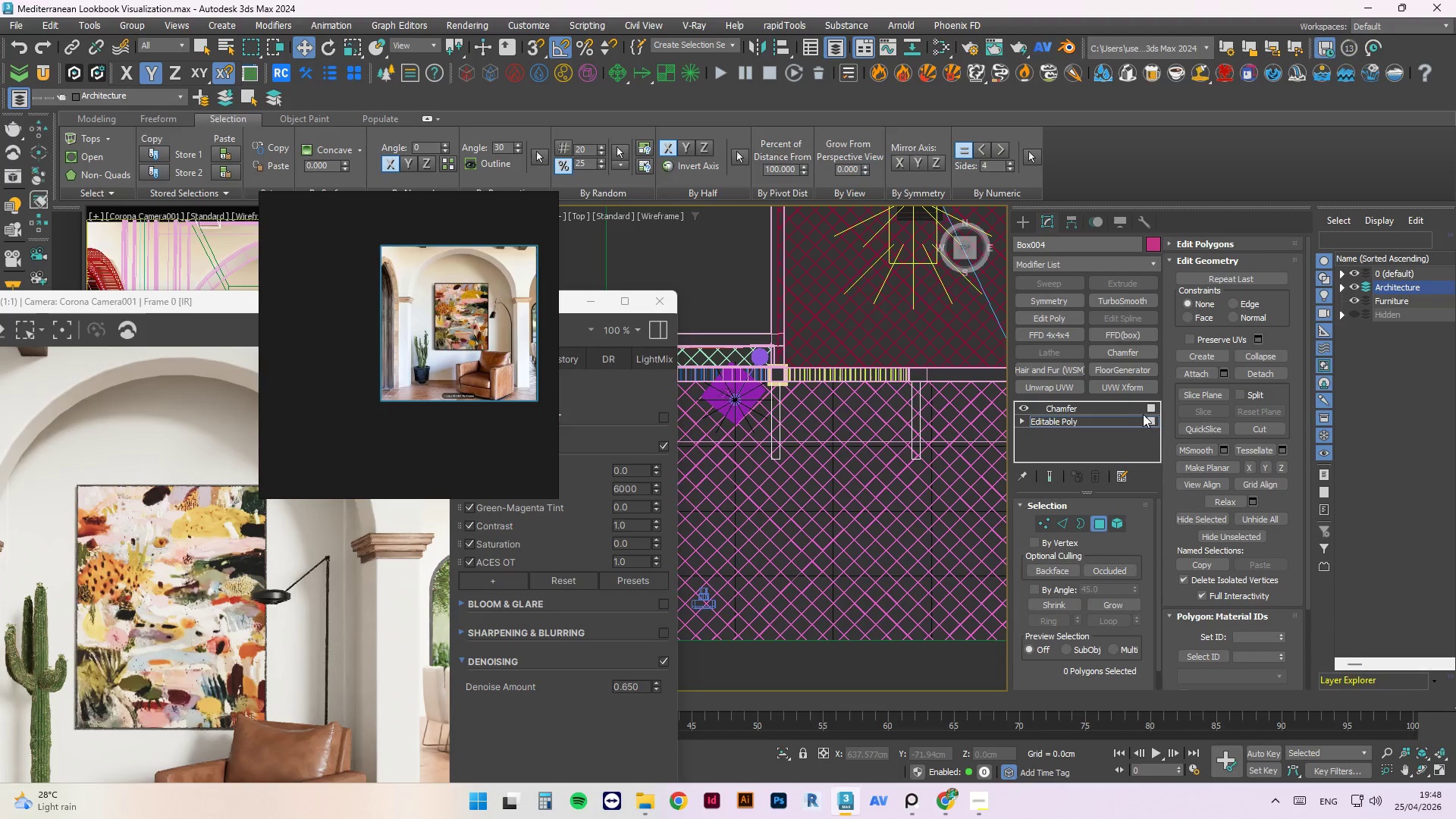 
left_click([1024, 404])
 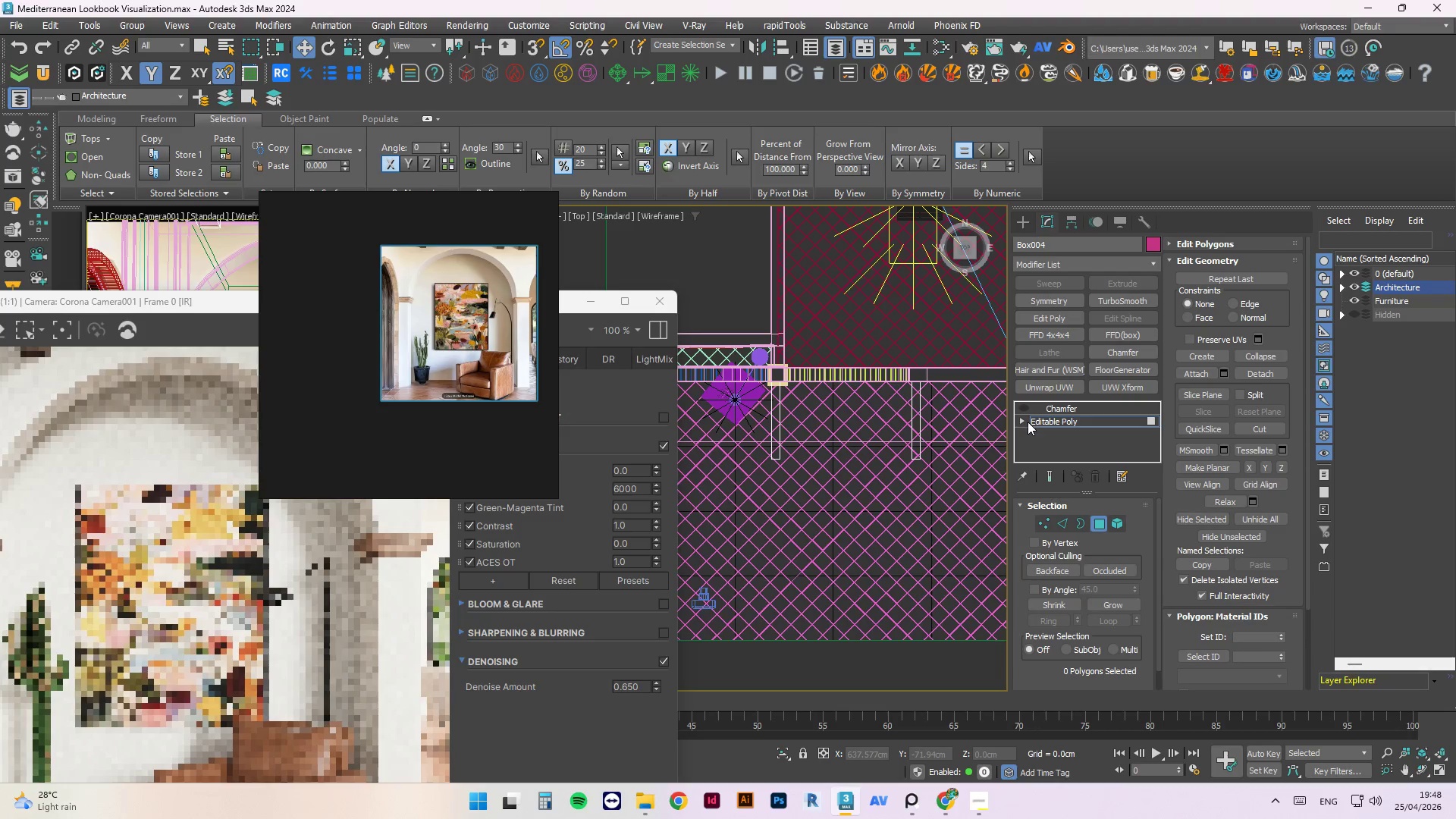 
left_click_drag(start_coordinate=[1028, 423], to_coordinate=[1024, 424])
 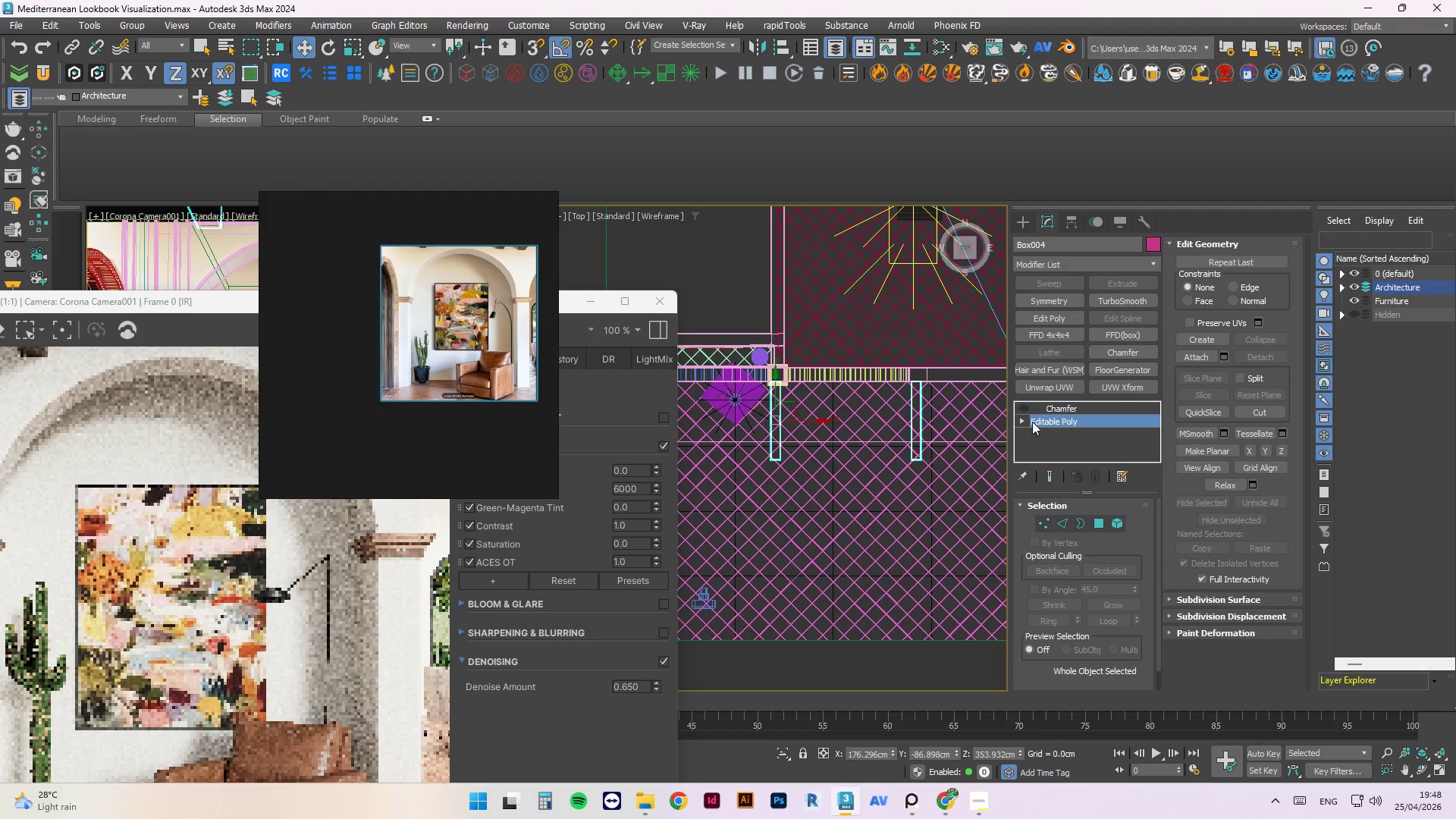 
left_click([1020, 420])
 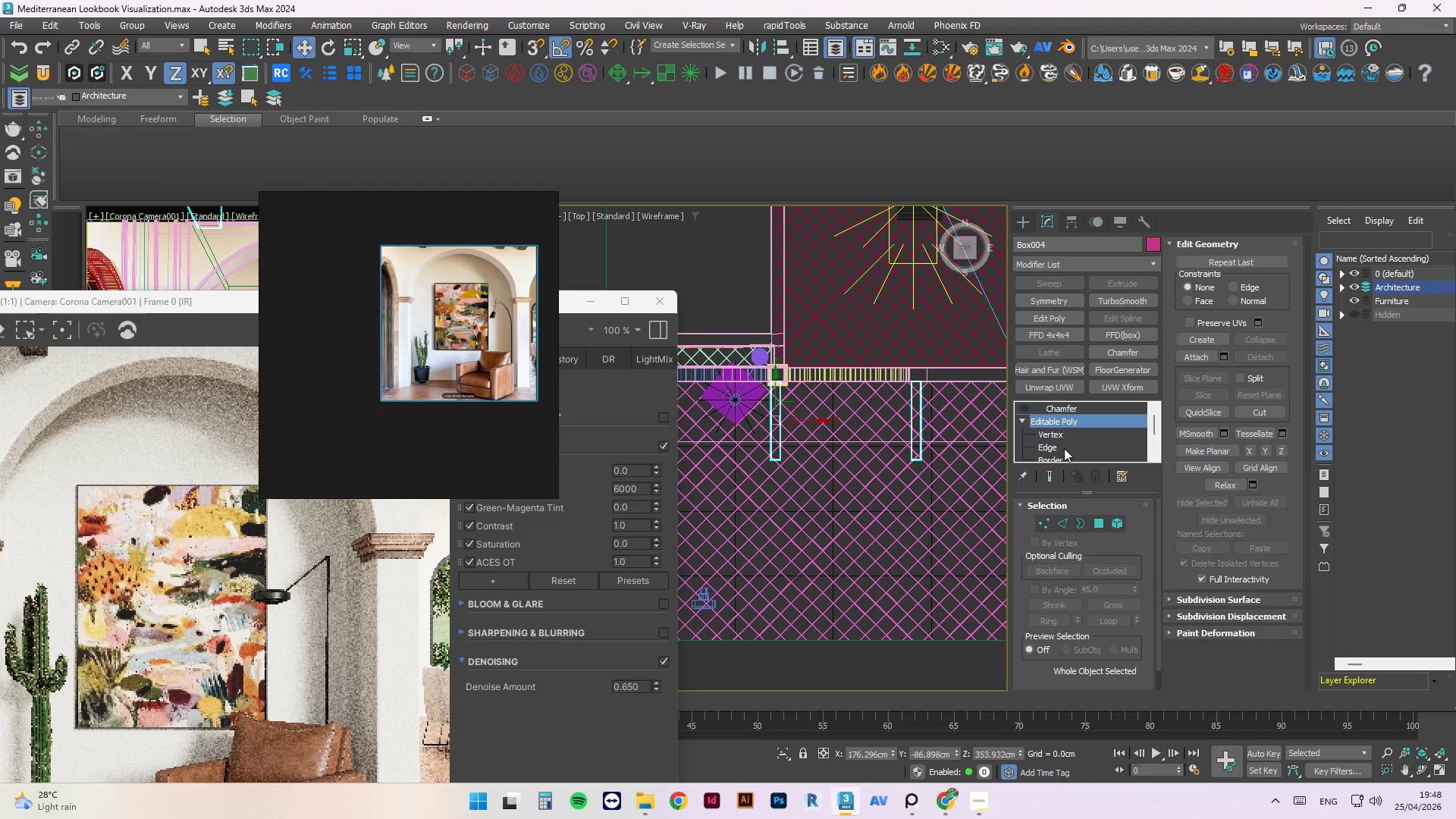 
scroll: coordinate [1062, 441], scroll_direction: down, amount: 2.0
 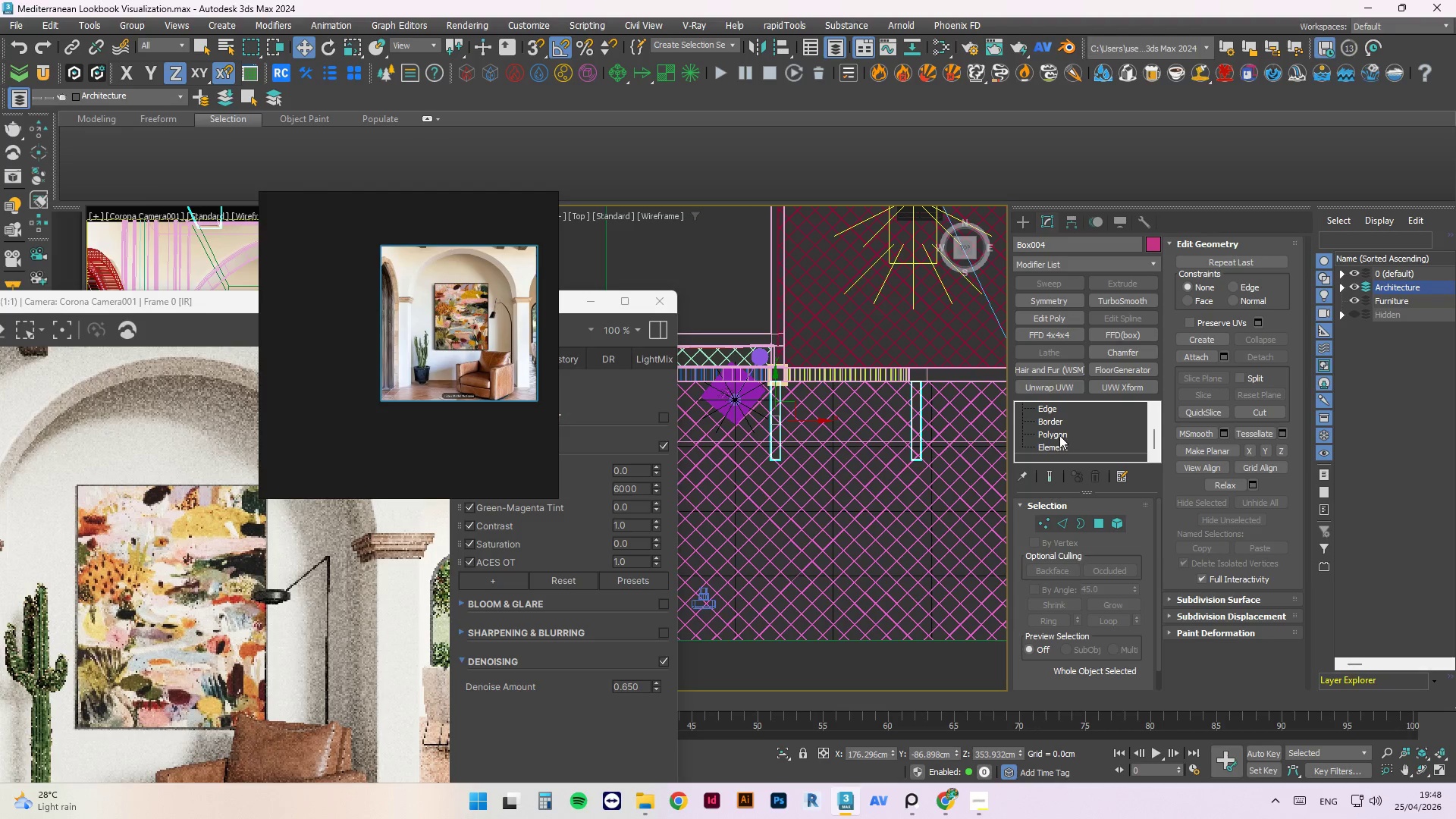 
left_click([1060, 444])
 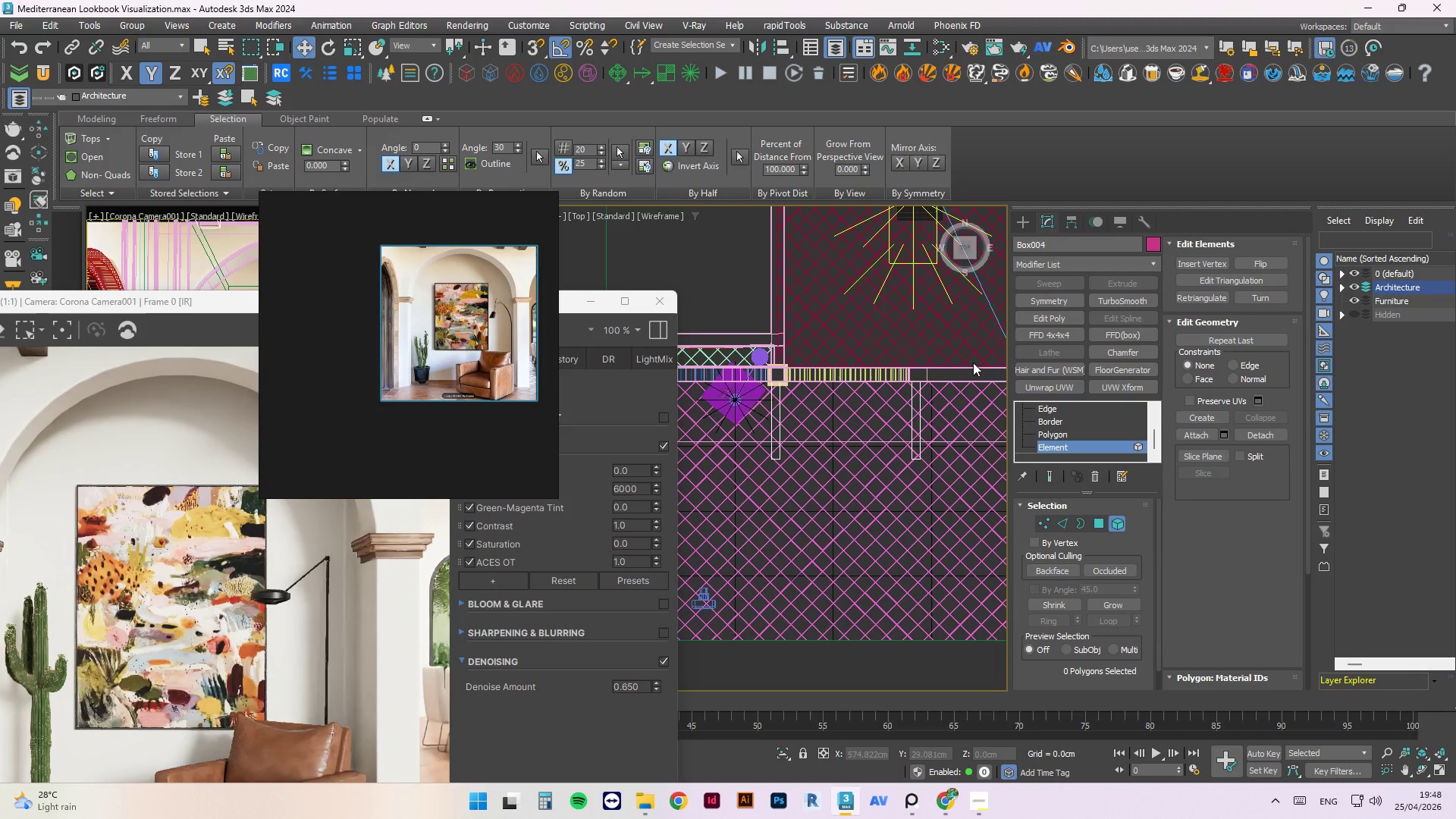 
left_click_drag(start_coordinate=[959, 349], to_coordinate=[887, 470])
 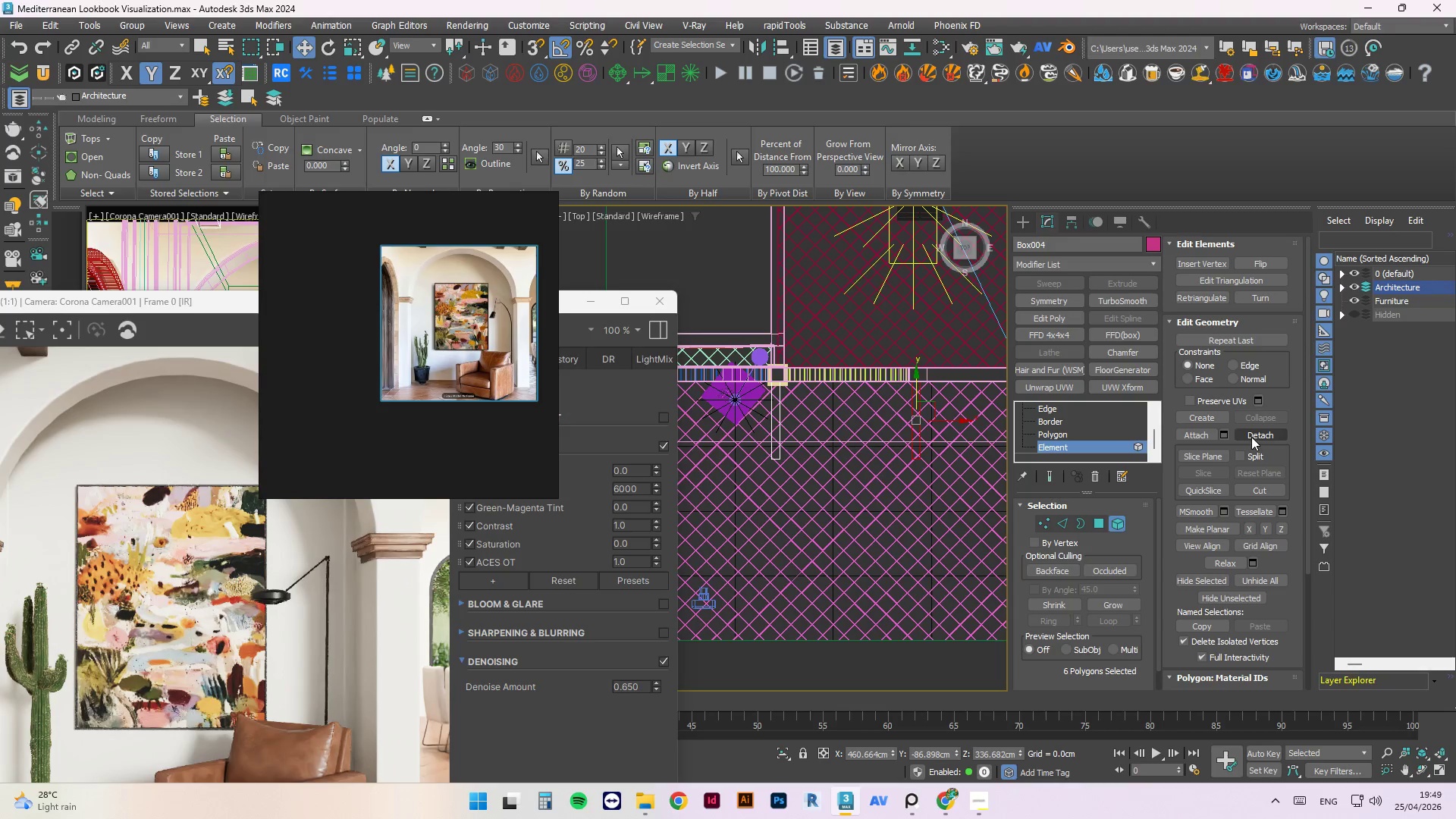 
wait(5.42)
 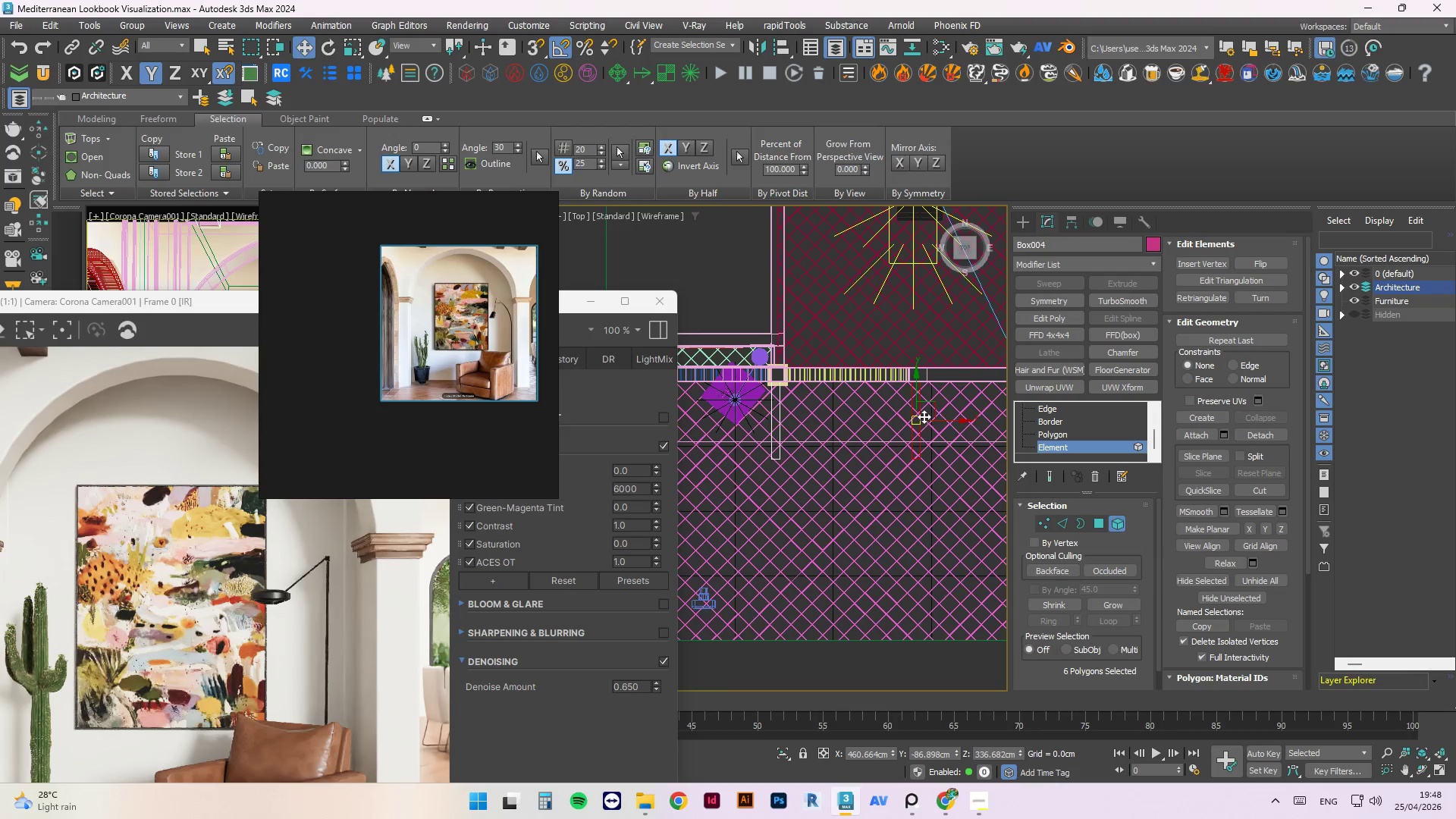 
scroll: coordinate [1075, 447], scroll_direction: up, amount: 2.0
 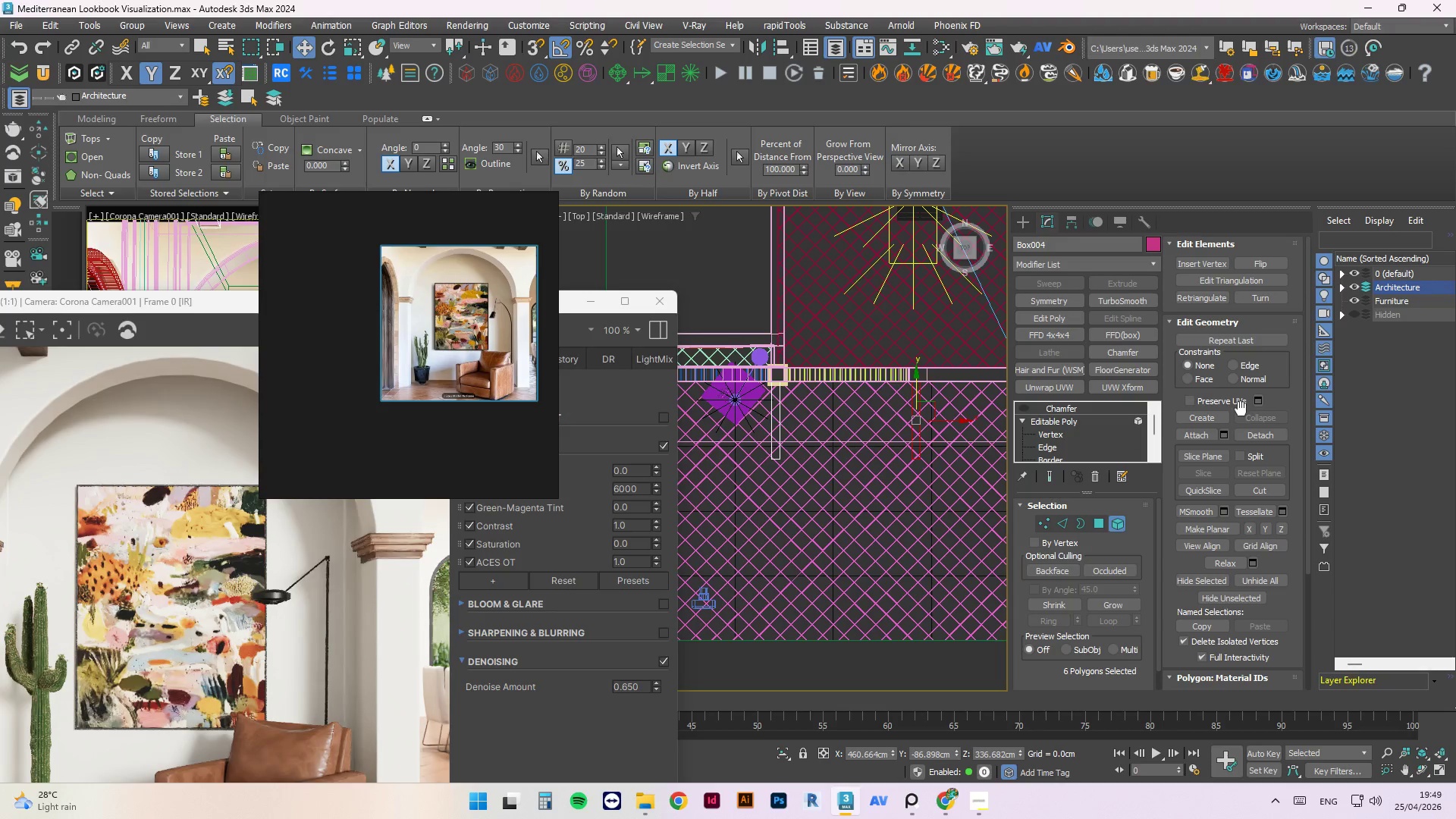 
left_click([1260, 434])
 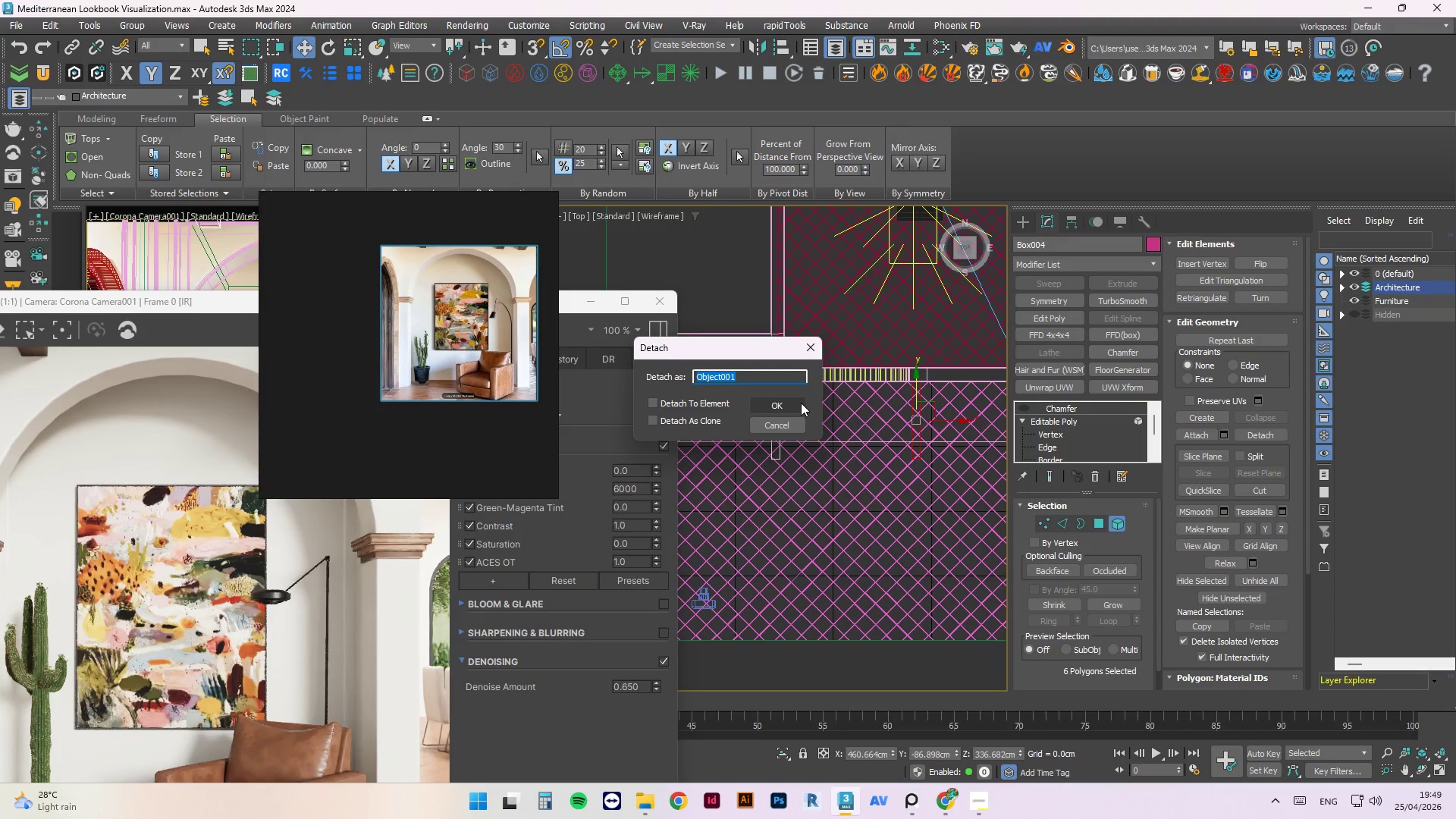 
left_click([798, 402])
 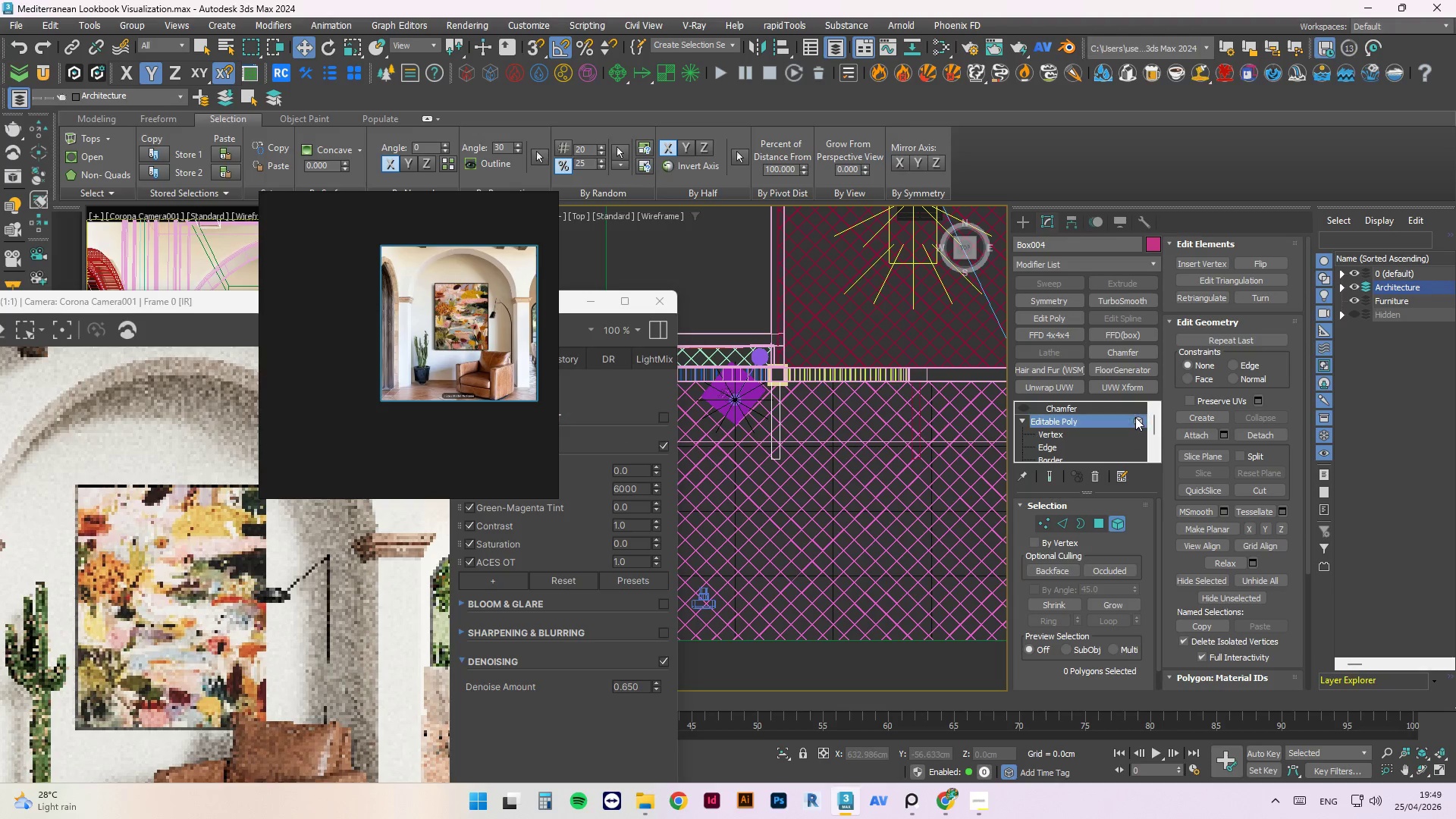 
left_click([1060, 410])
 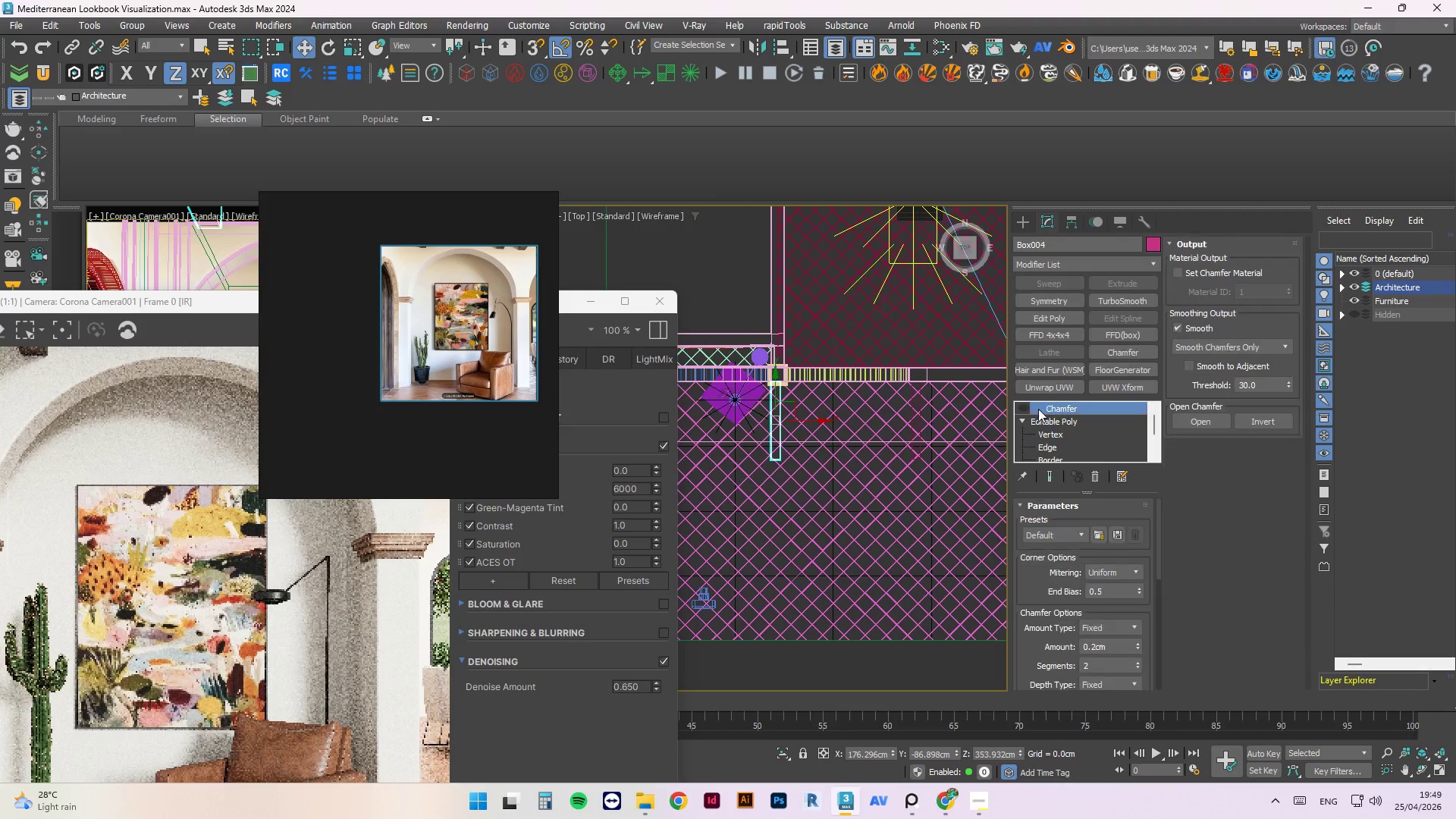 
left_click([1031, 408])
 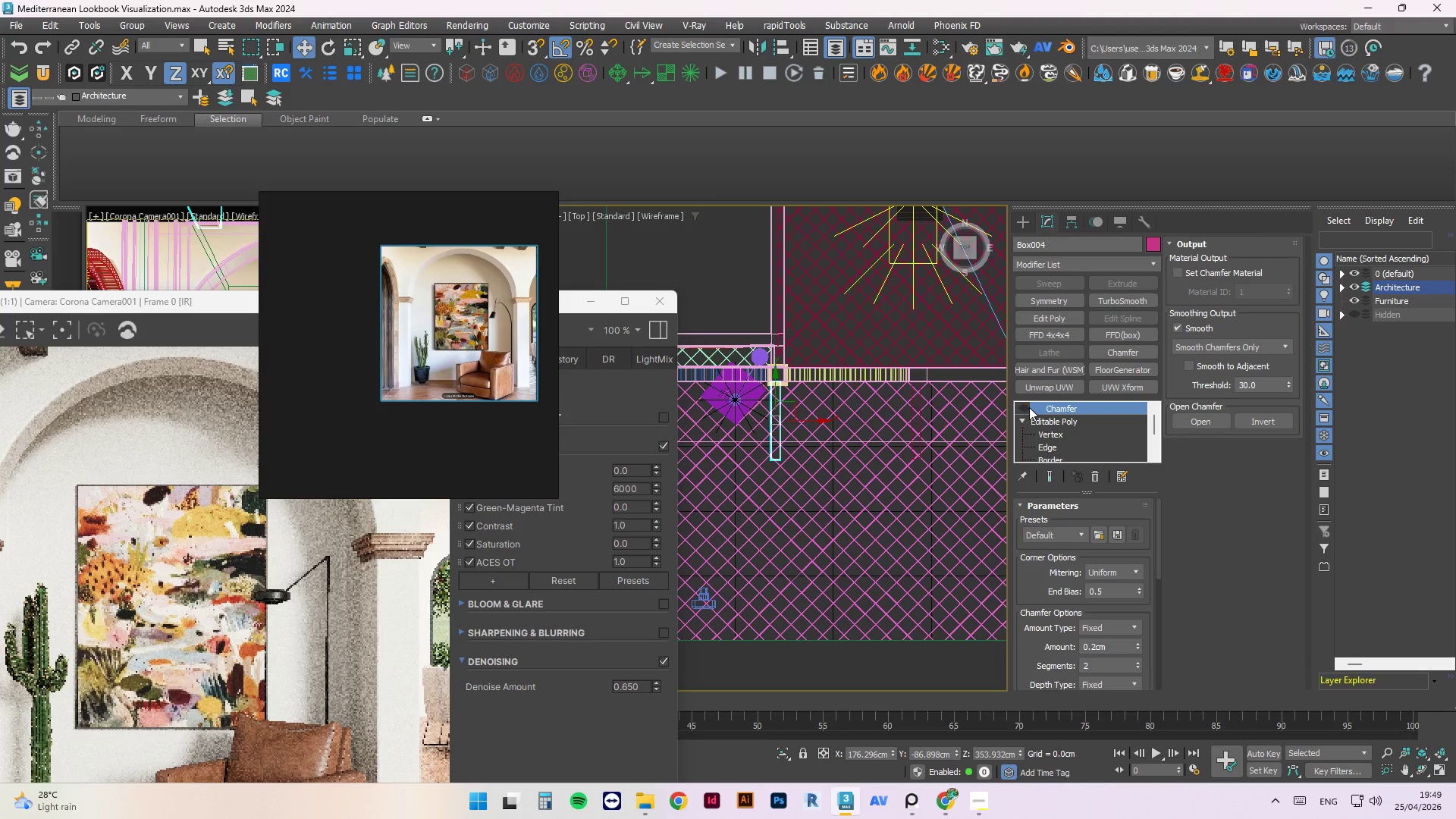 
left_click([1028, 407])
 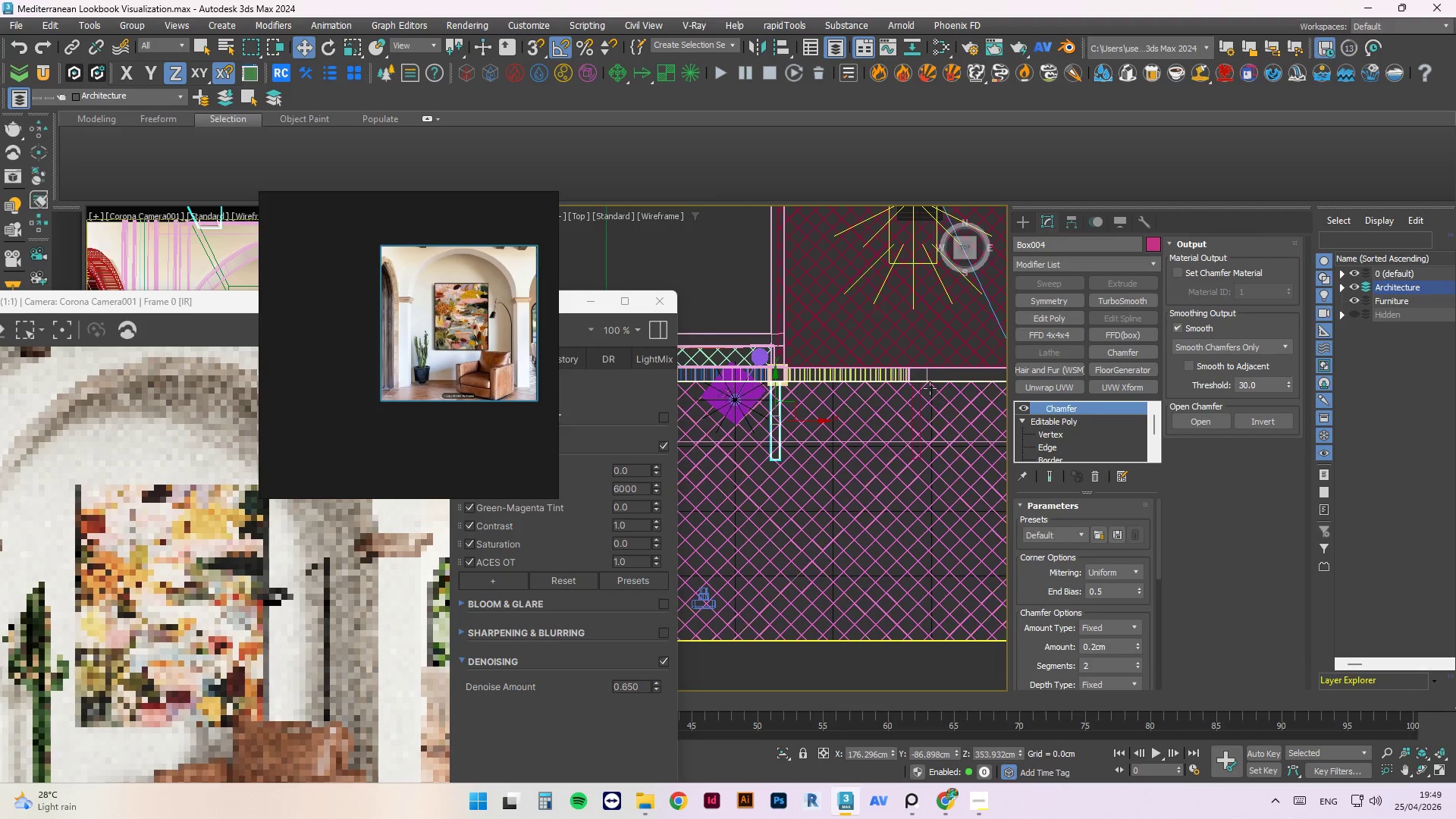 
scroll: coordinate [927, 384], scroll_direction: down, amount: 1.0
 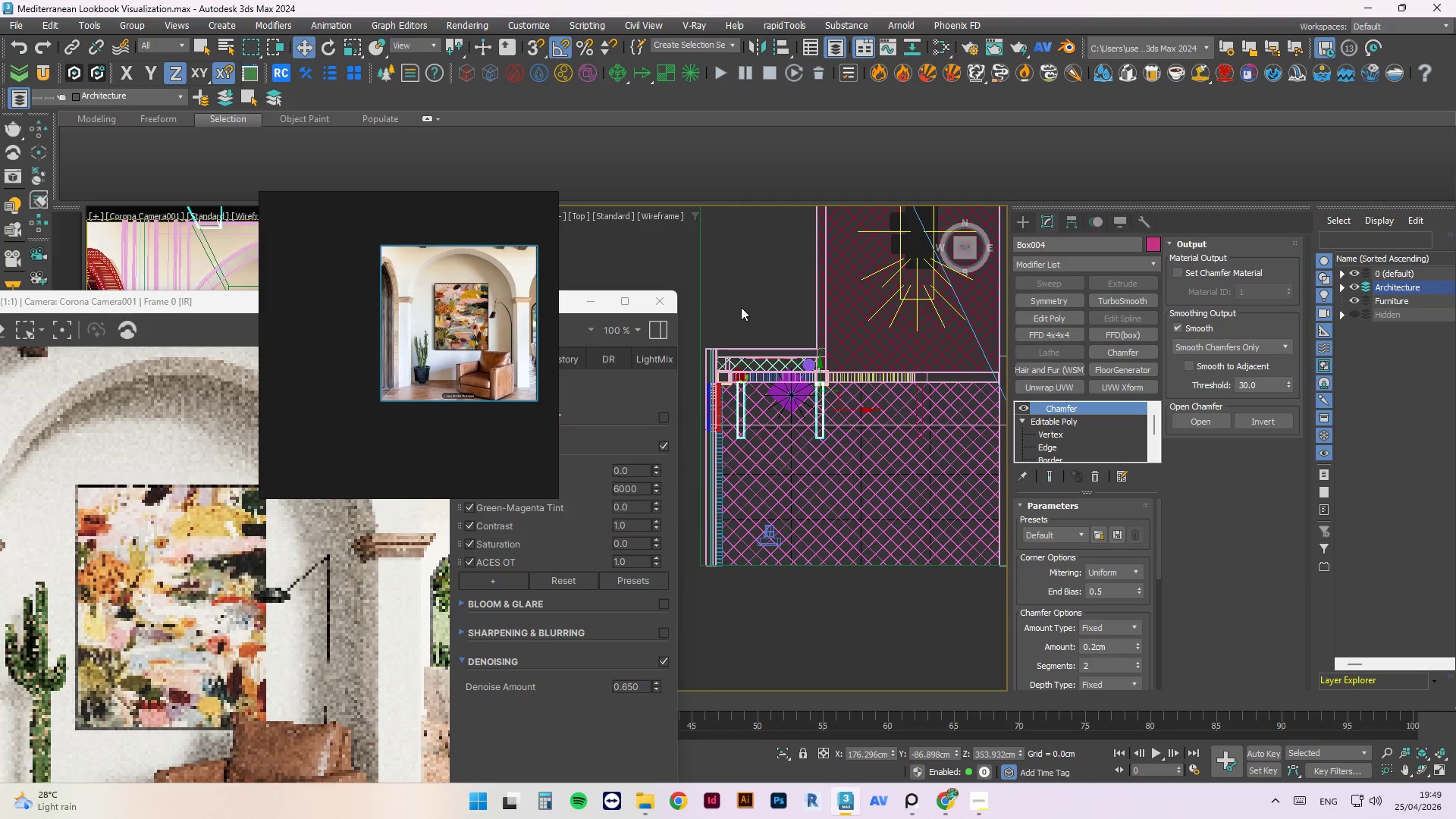 
left_click([749, 295])
 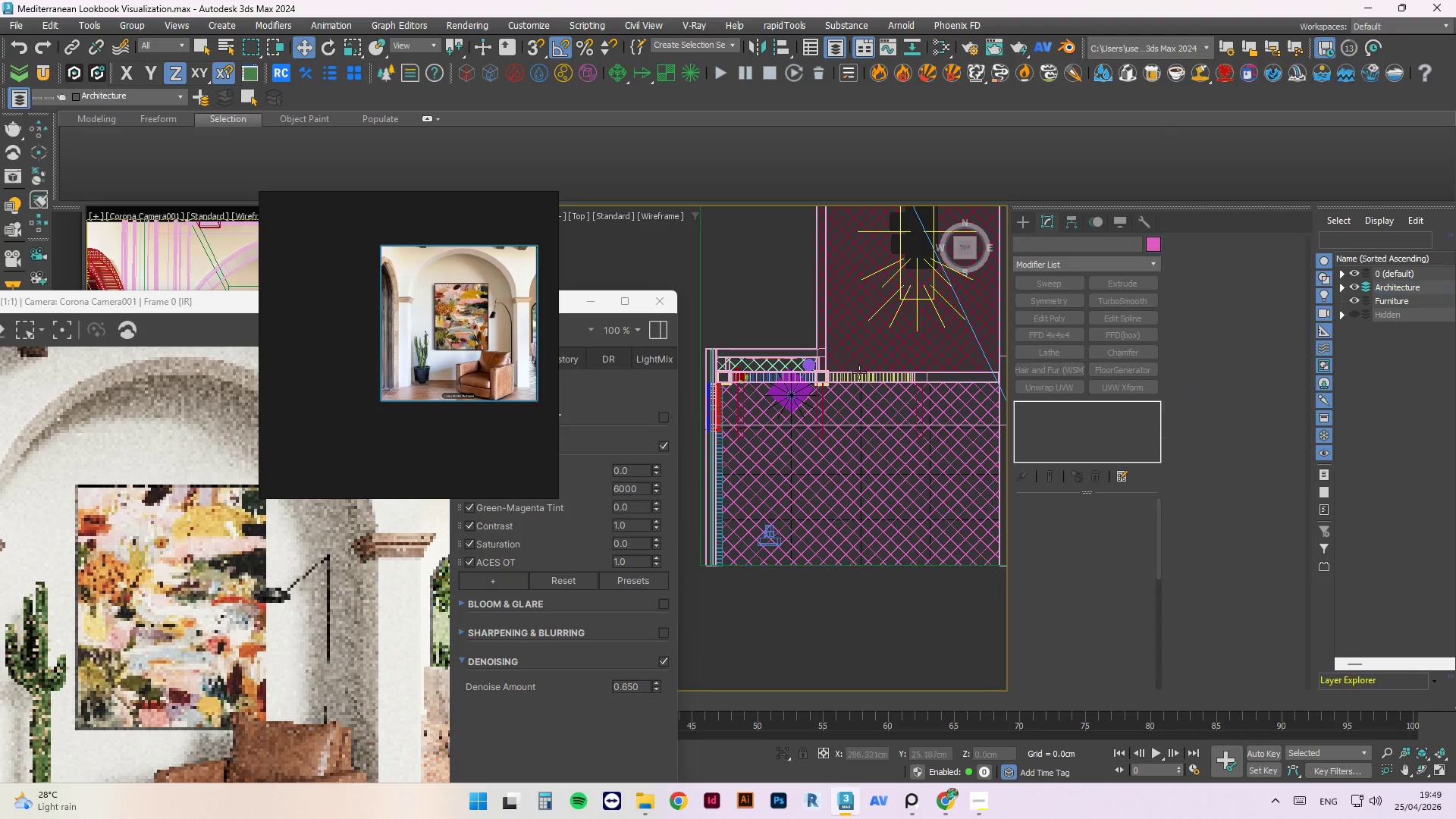 
left_click([927, 419])
 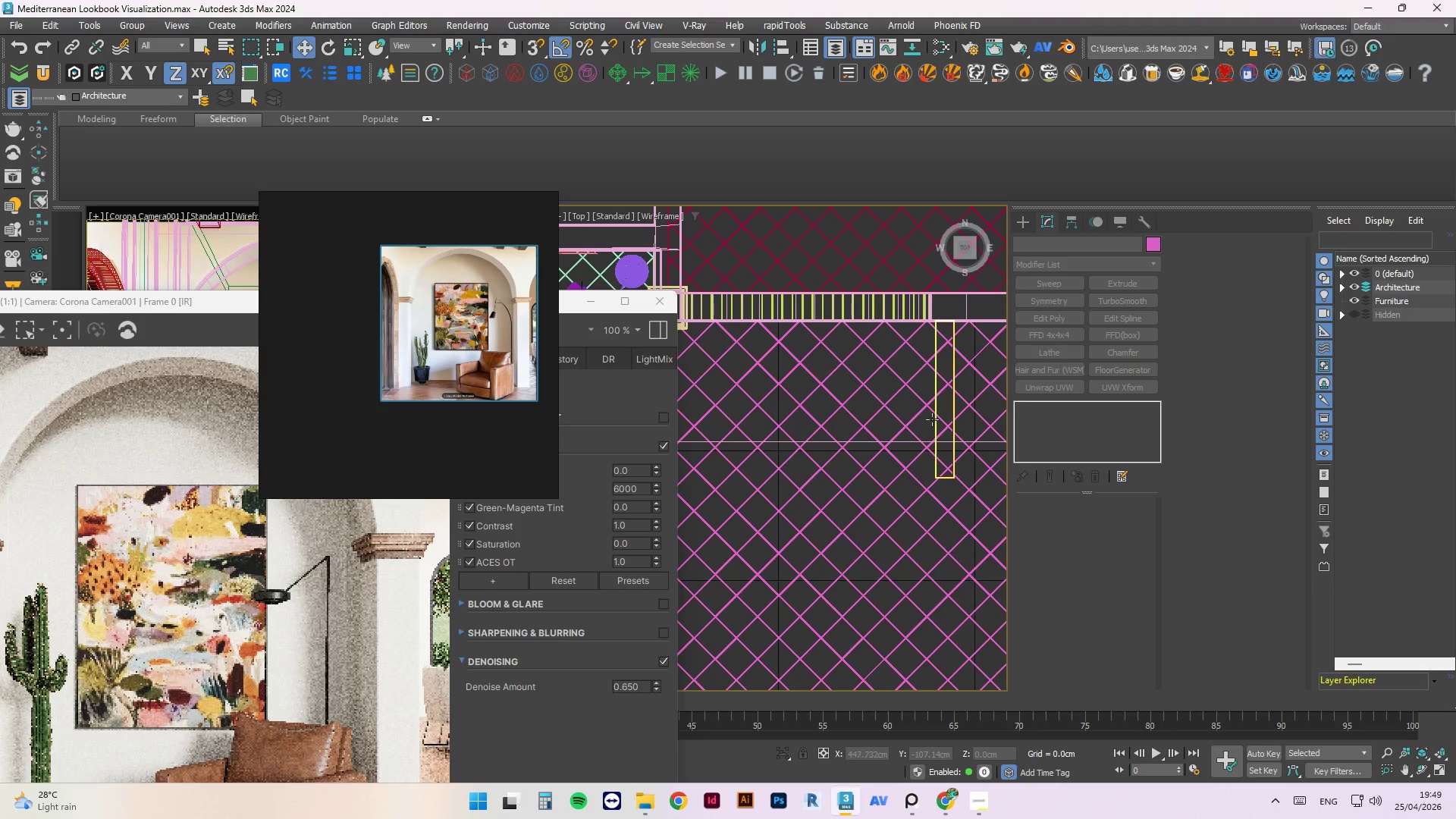 
scroll: coordinate [922, 420], scroll_direction: up, amount: 3.0
 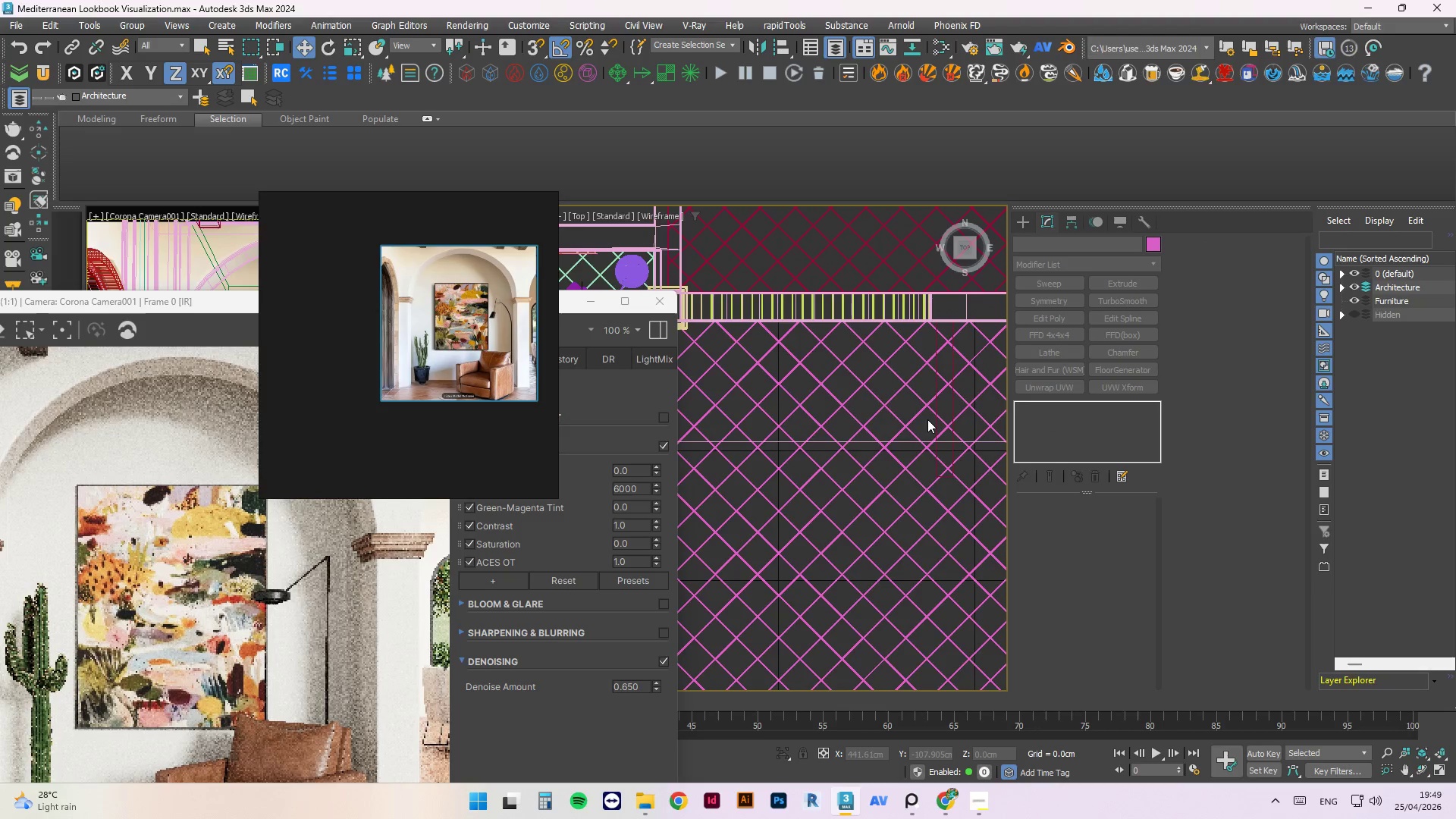 
double_click([933, 419])
 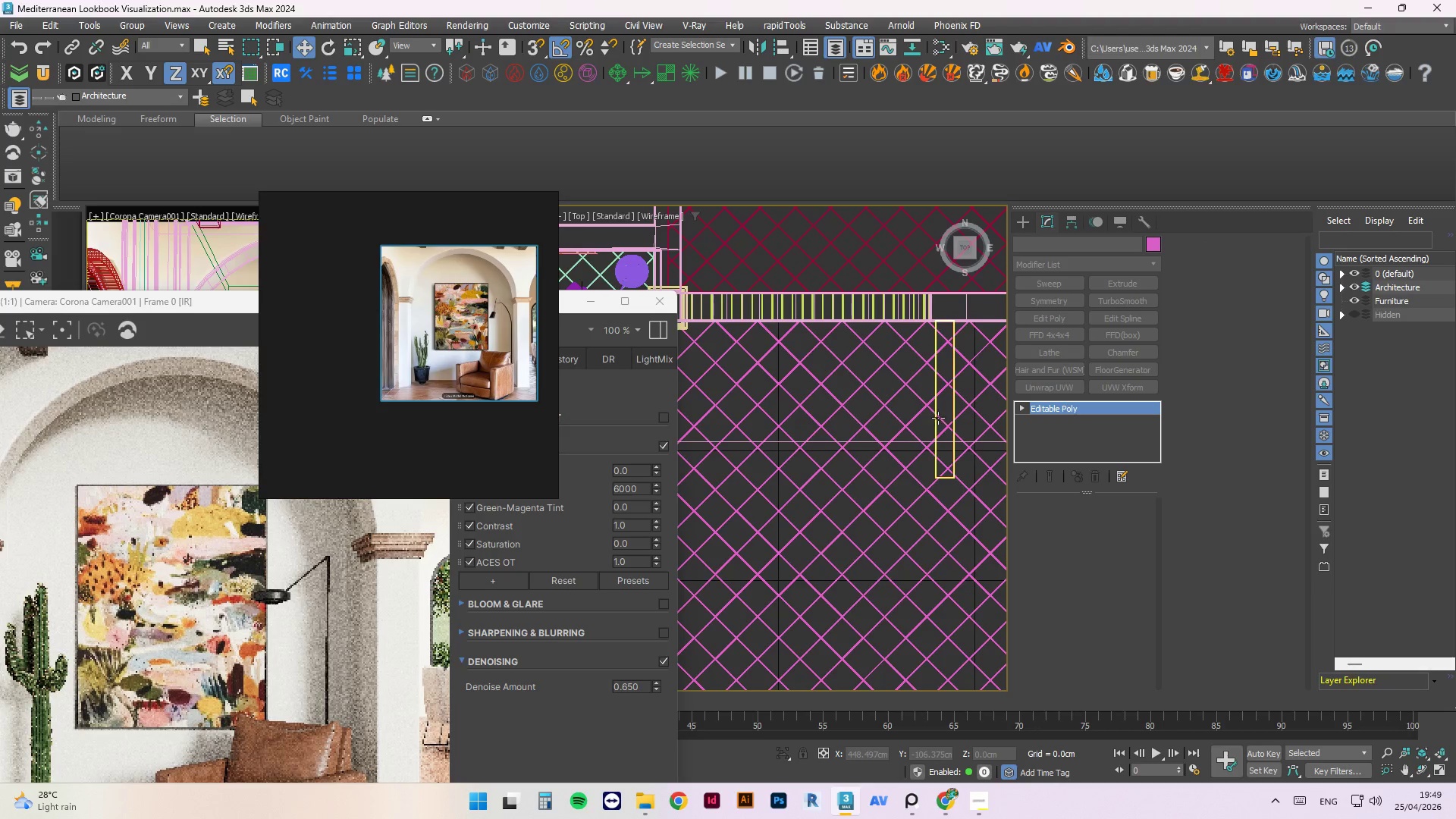 
scroll: coordinate [789, 403], scroll_direction: down, amount: 3.0
 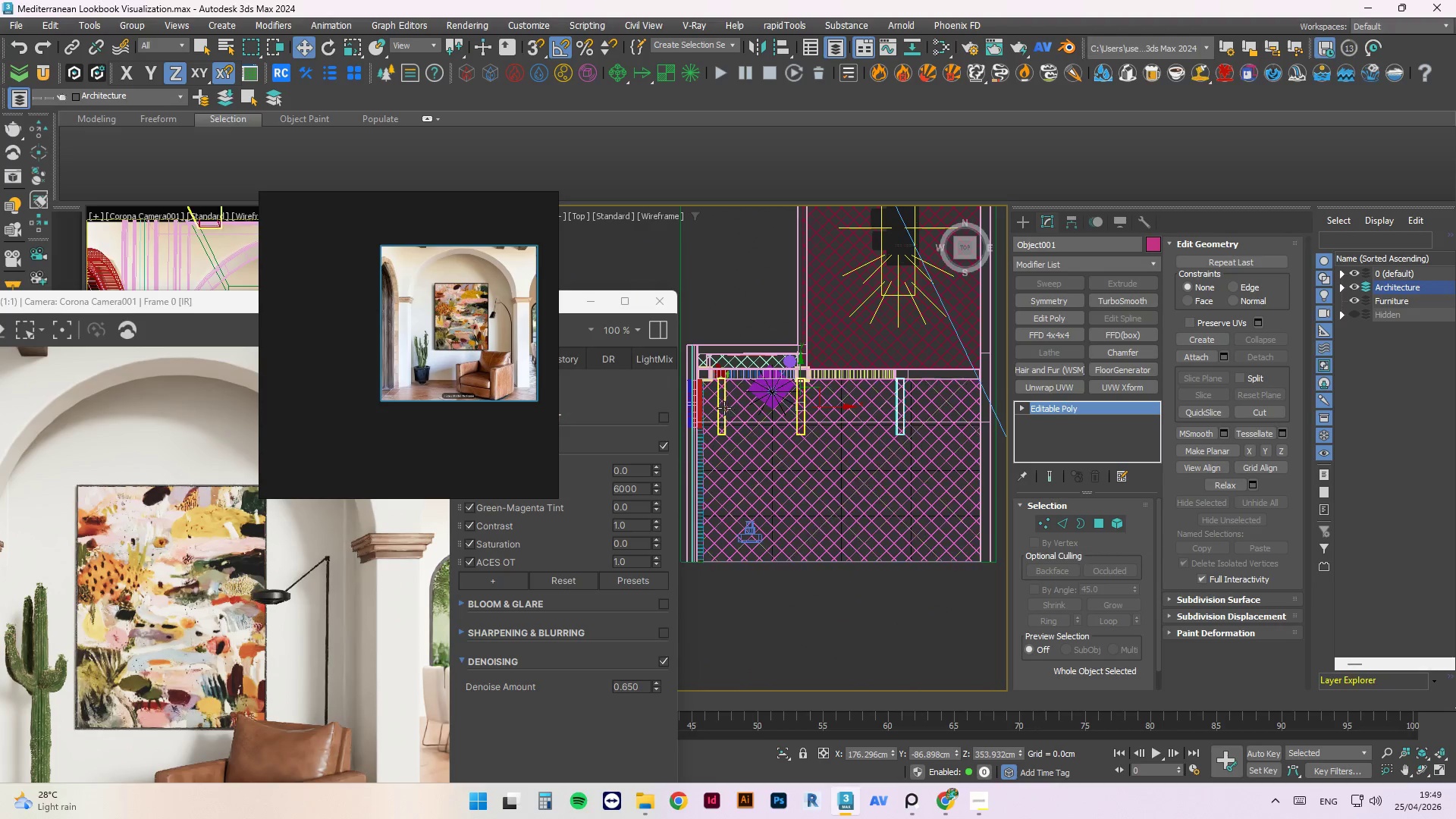 
left_click([723, 407])
 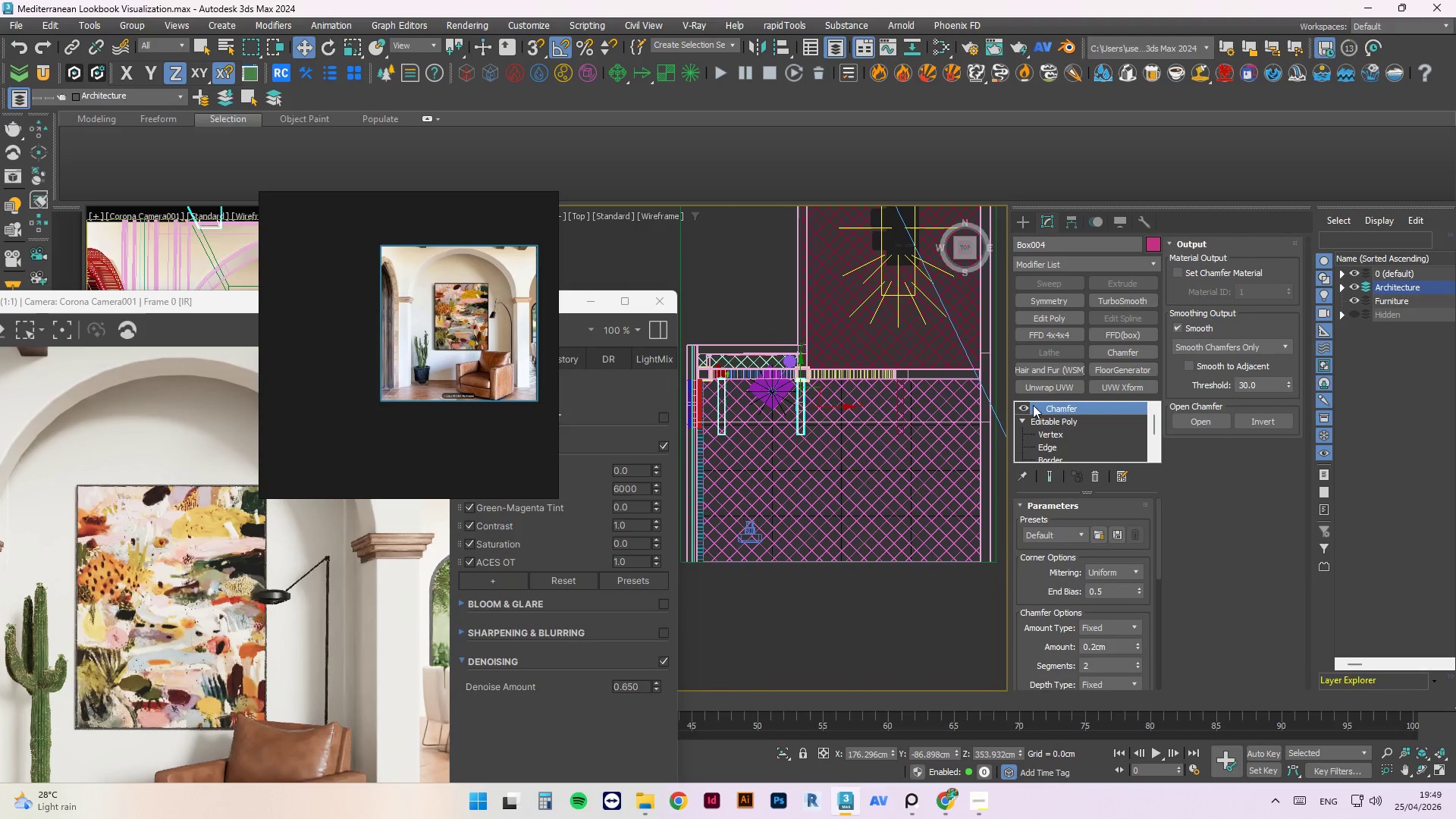 
hold_key(key=ControlLeft, duration=1.91)
left_click_drag(start_coordinate=[1038, 406], to_coordinate=[900, 403])
 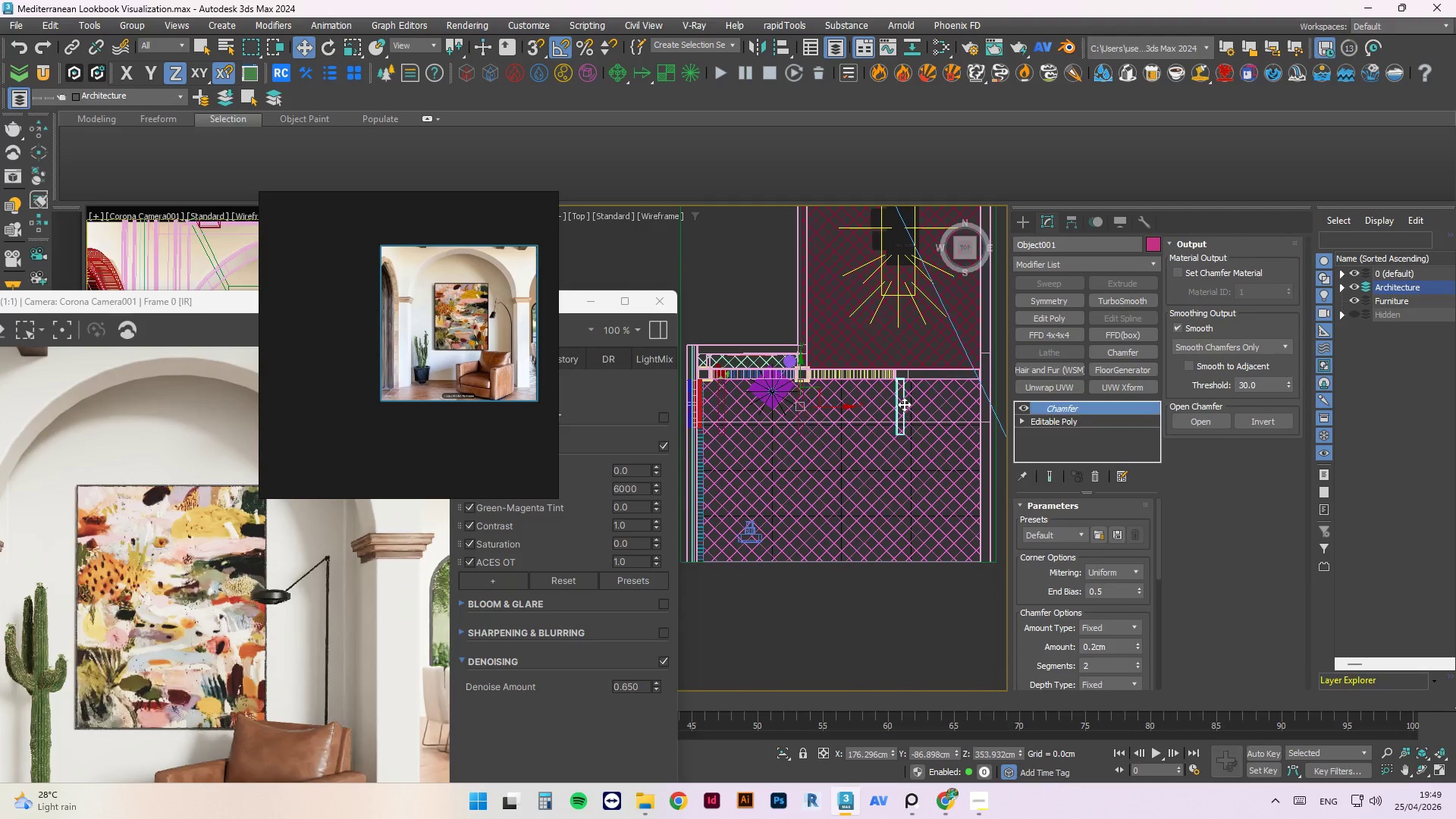 
scroll: coordinate [904, 404], scroll_direction: up, amount: 3.0
 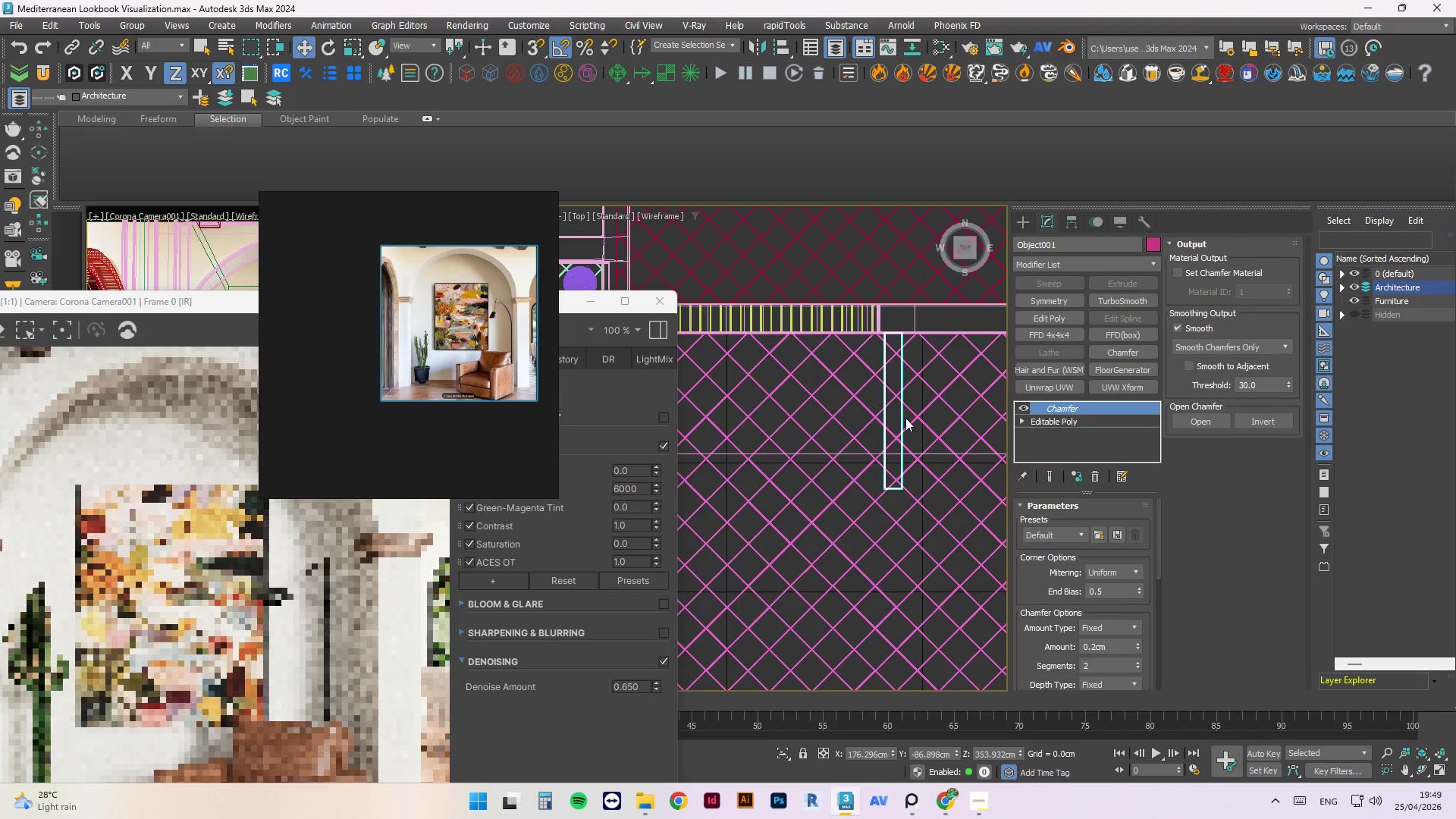 
scroll: coordinate [912, 407], scroll_direction: down, amount: 4.0
 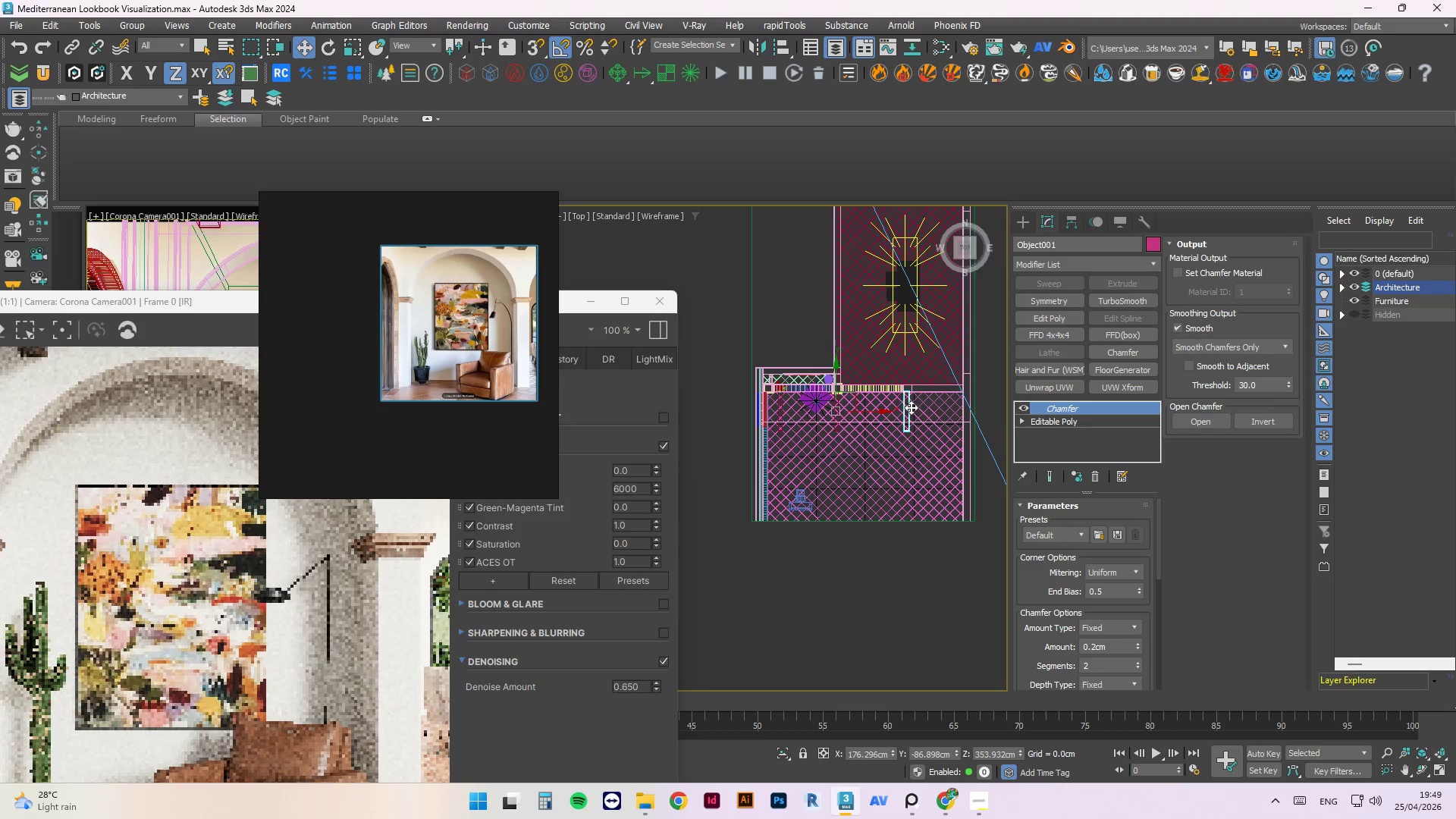 
scroll: coordinate [908, 406], scroll_direction: up, amount: 2.0
 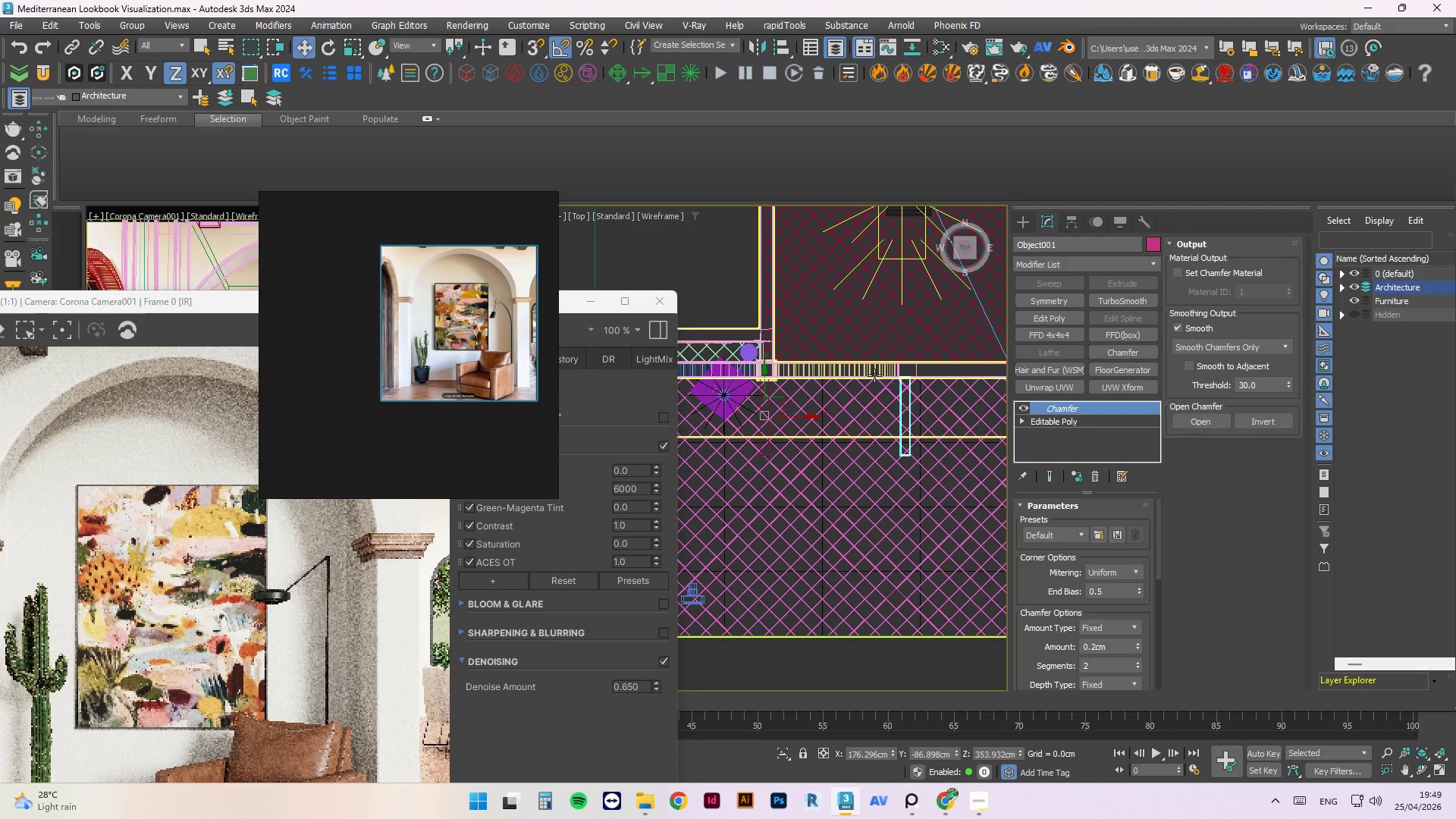 
hold_key(key=ControlLeft, duration=0.41)
 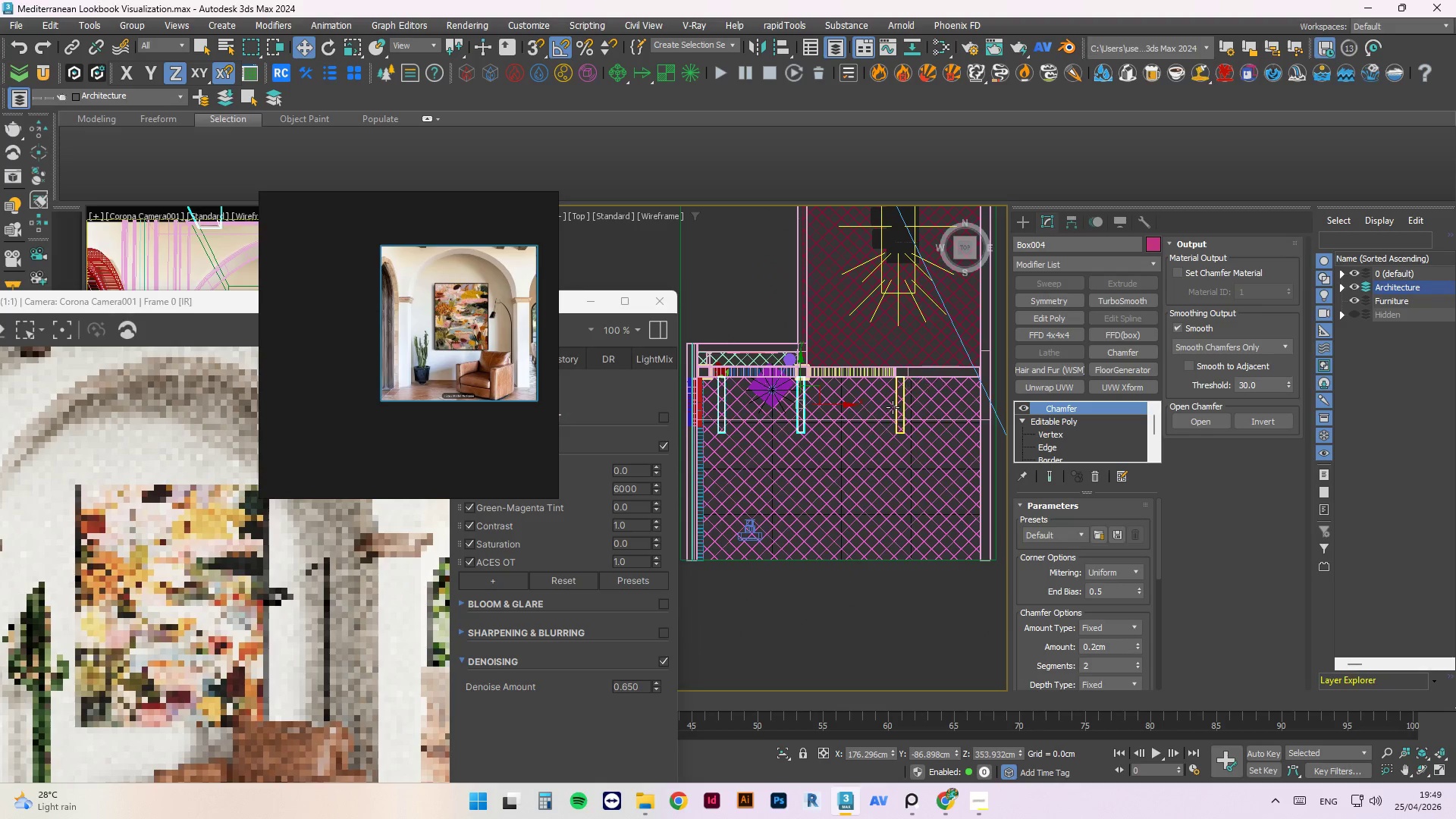 
scroll: coordinate [888, 377], scroll_direction: down, amount: 1.0